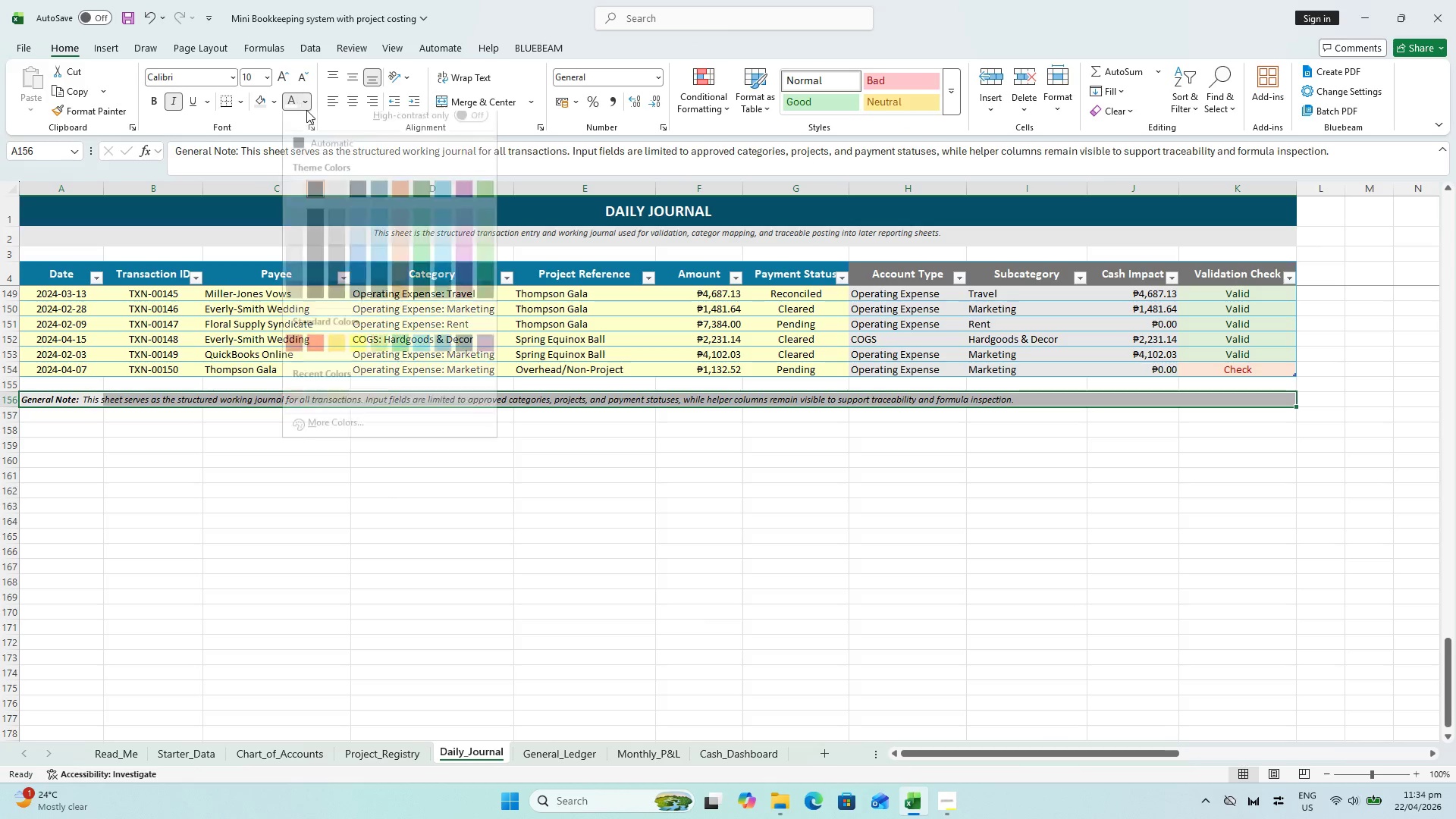 
wait(5.66)
 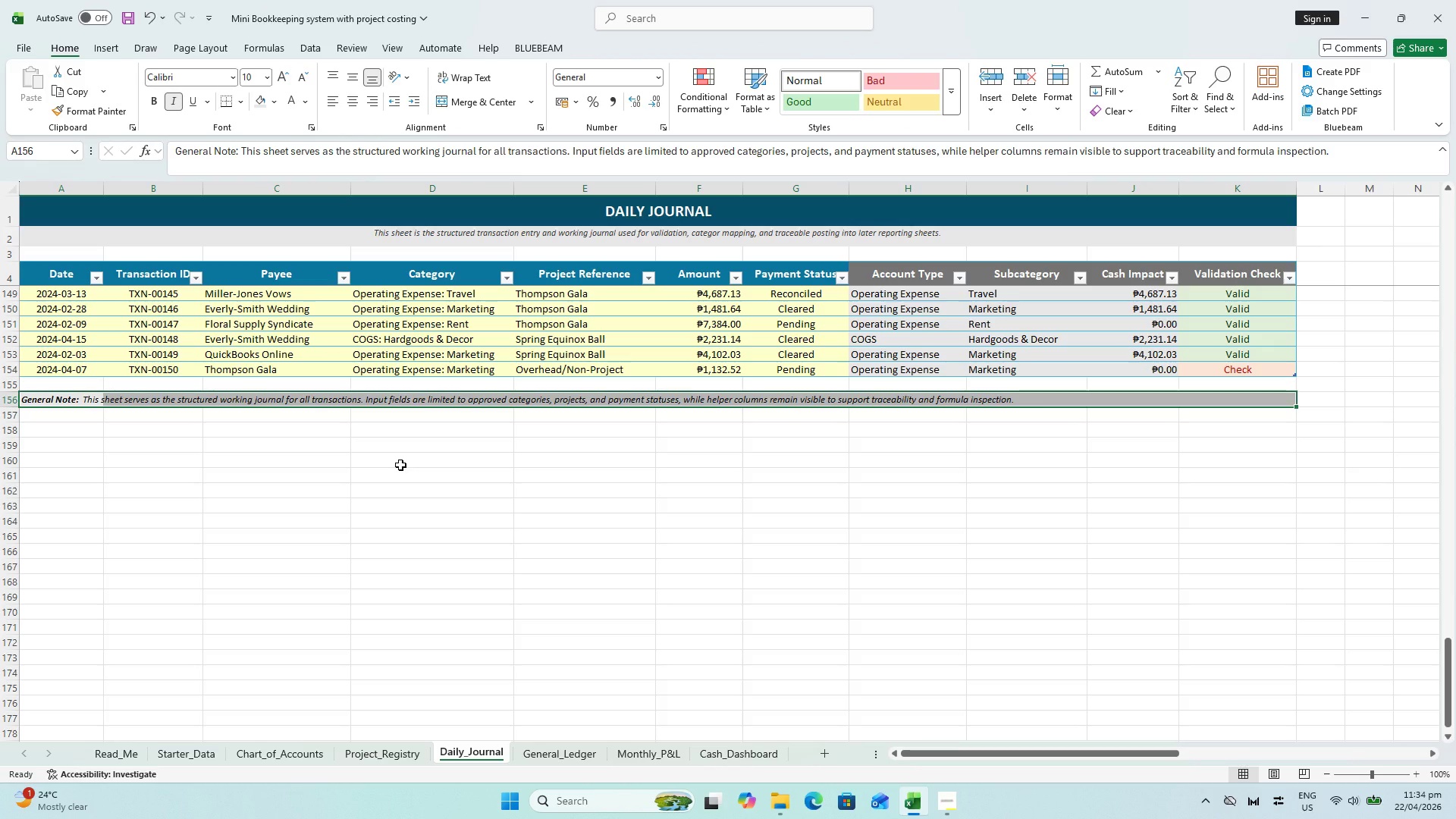 
left_click([338, 287])
 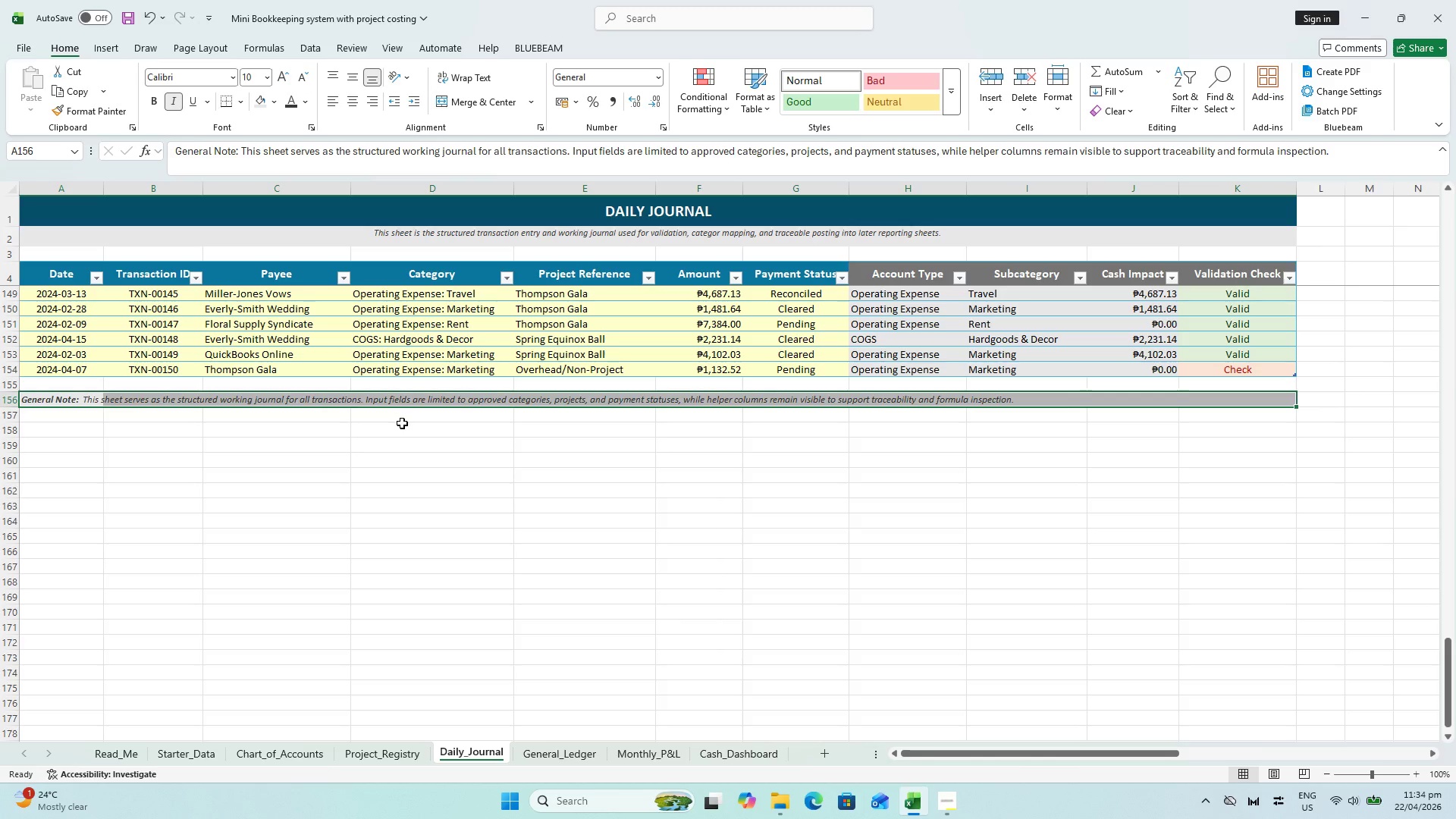 
wait(8.42)
 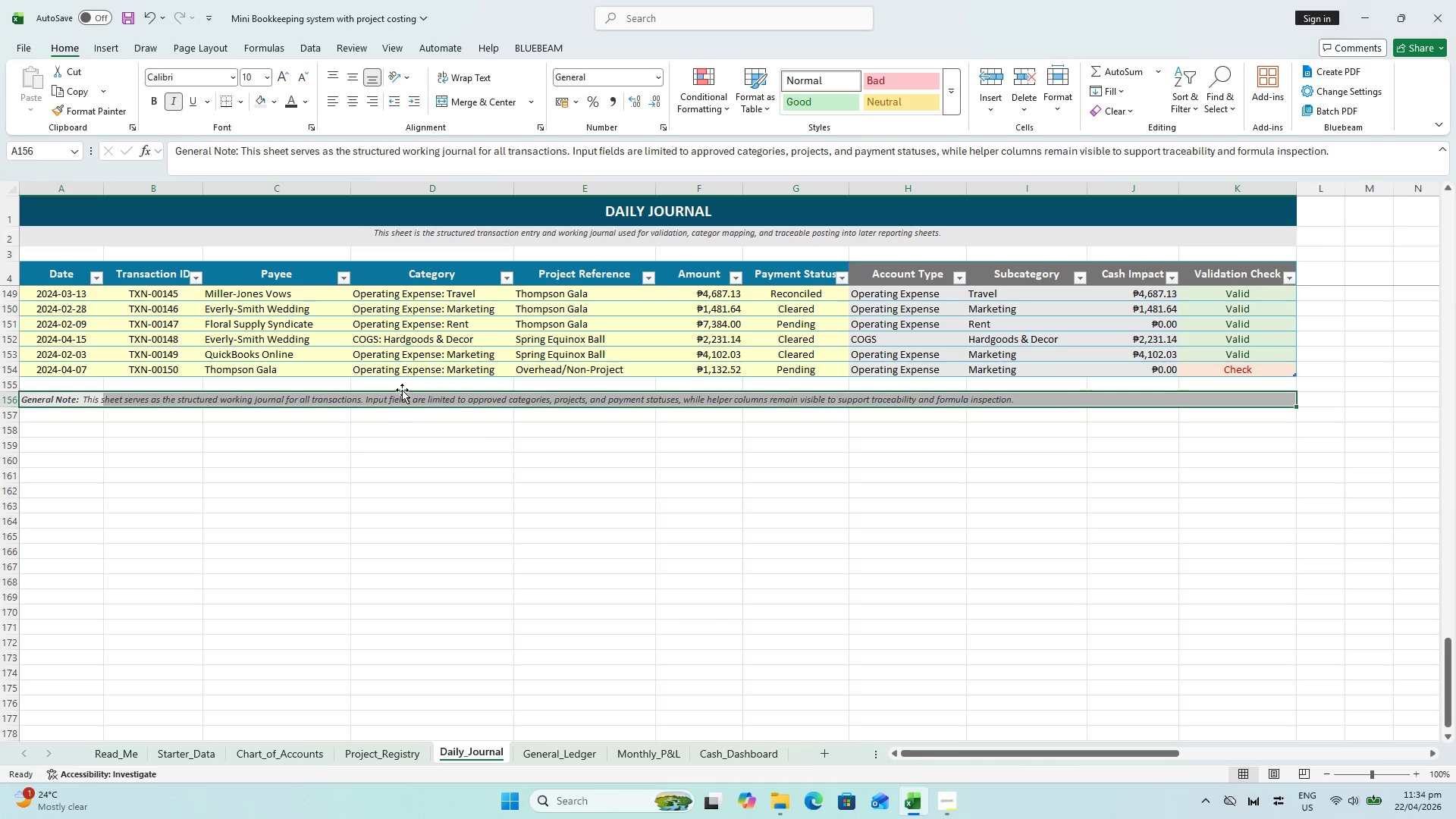 
key(Control+S)
 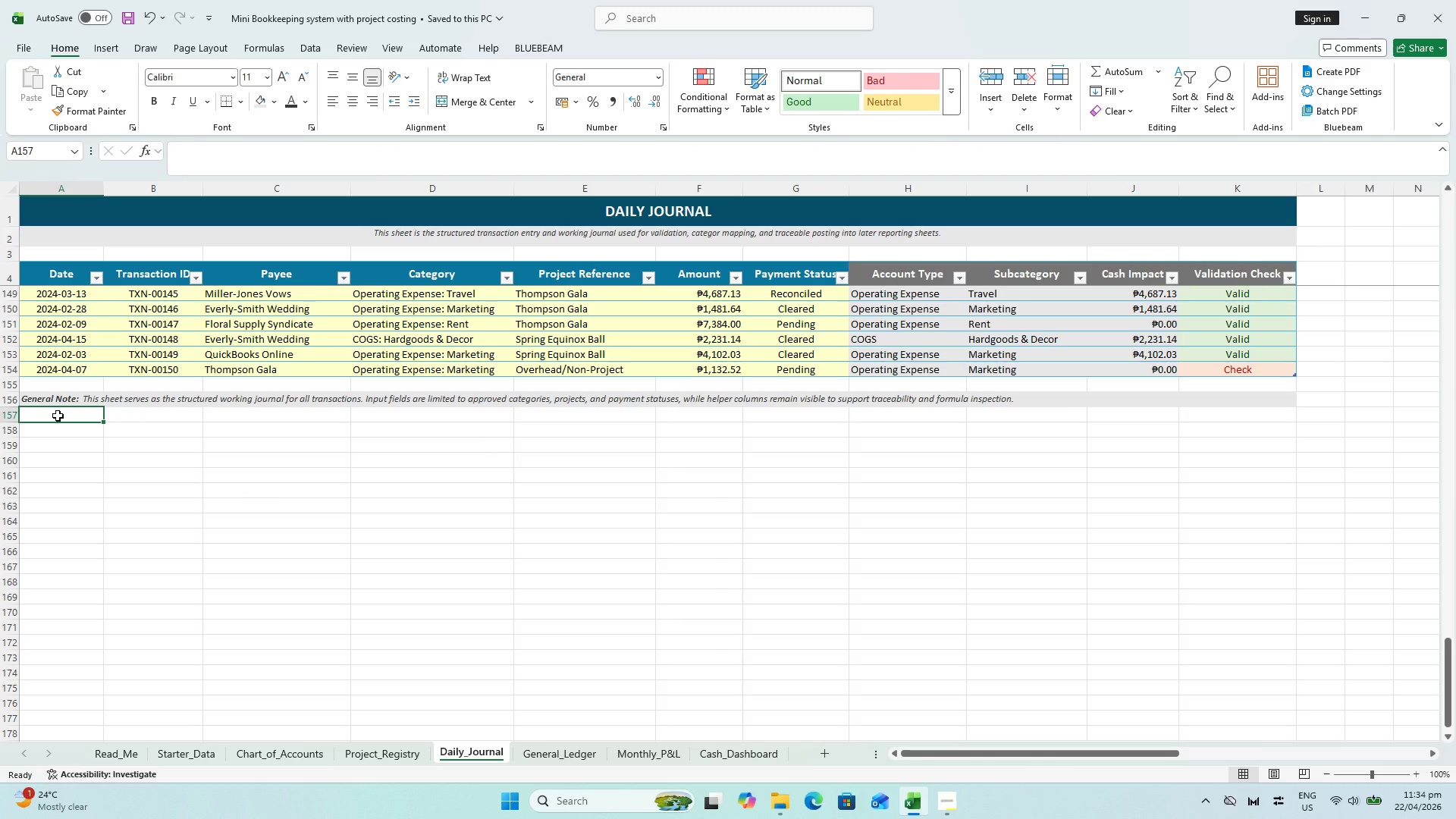 
type(Key Forma)
key(Backspace)
type(ula logic: Account Type is retrieved fo)
key(Backspace)
type(rom )
 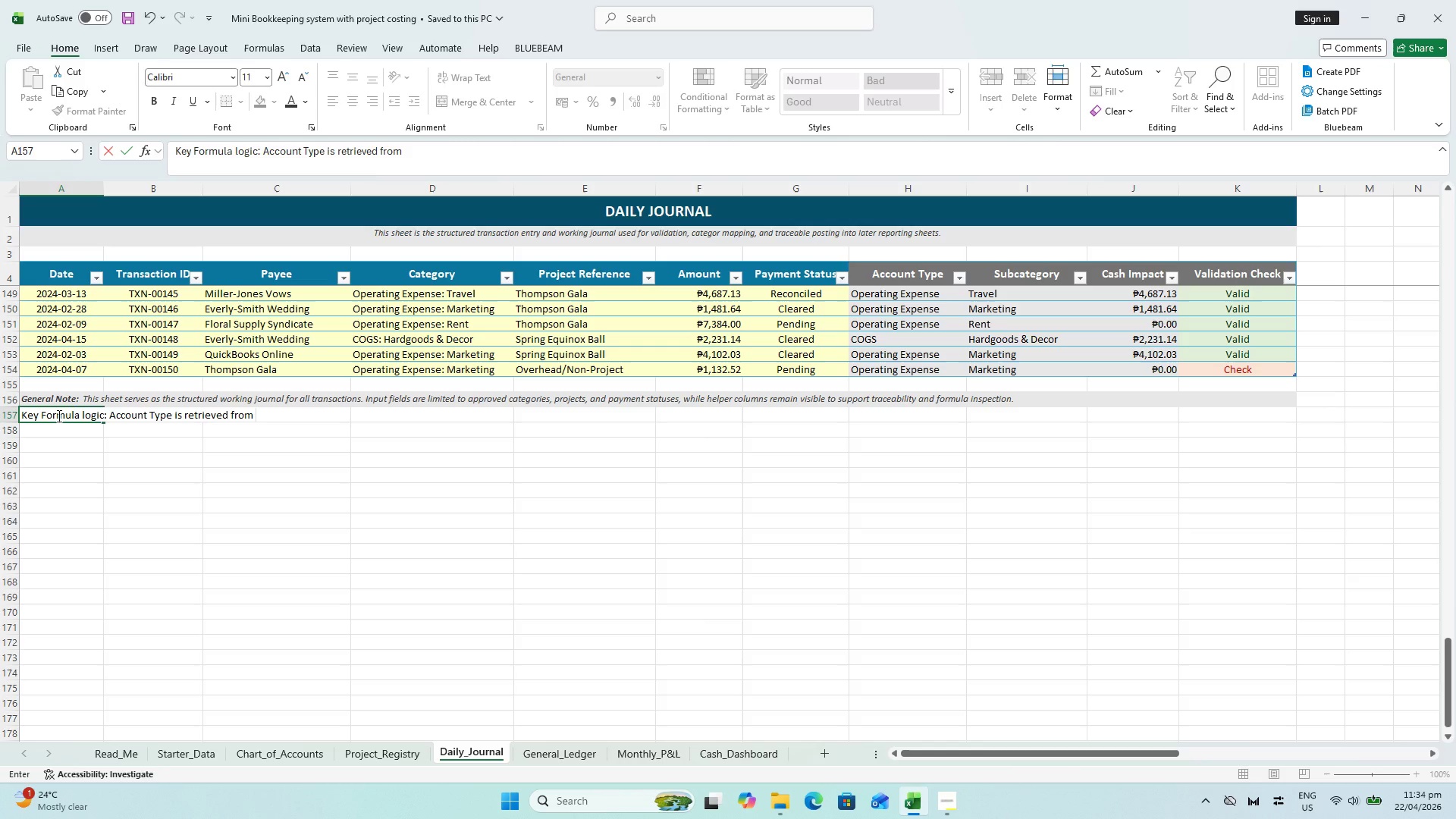 
type(the Chart of Account)
 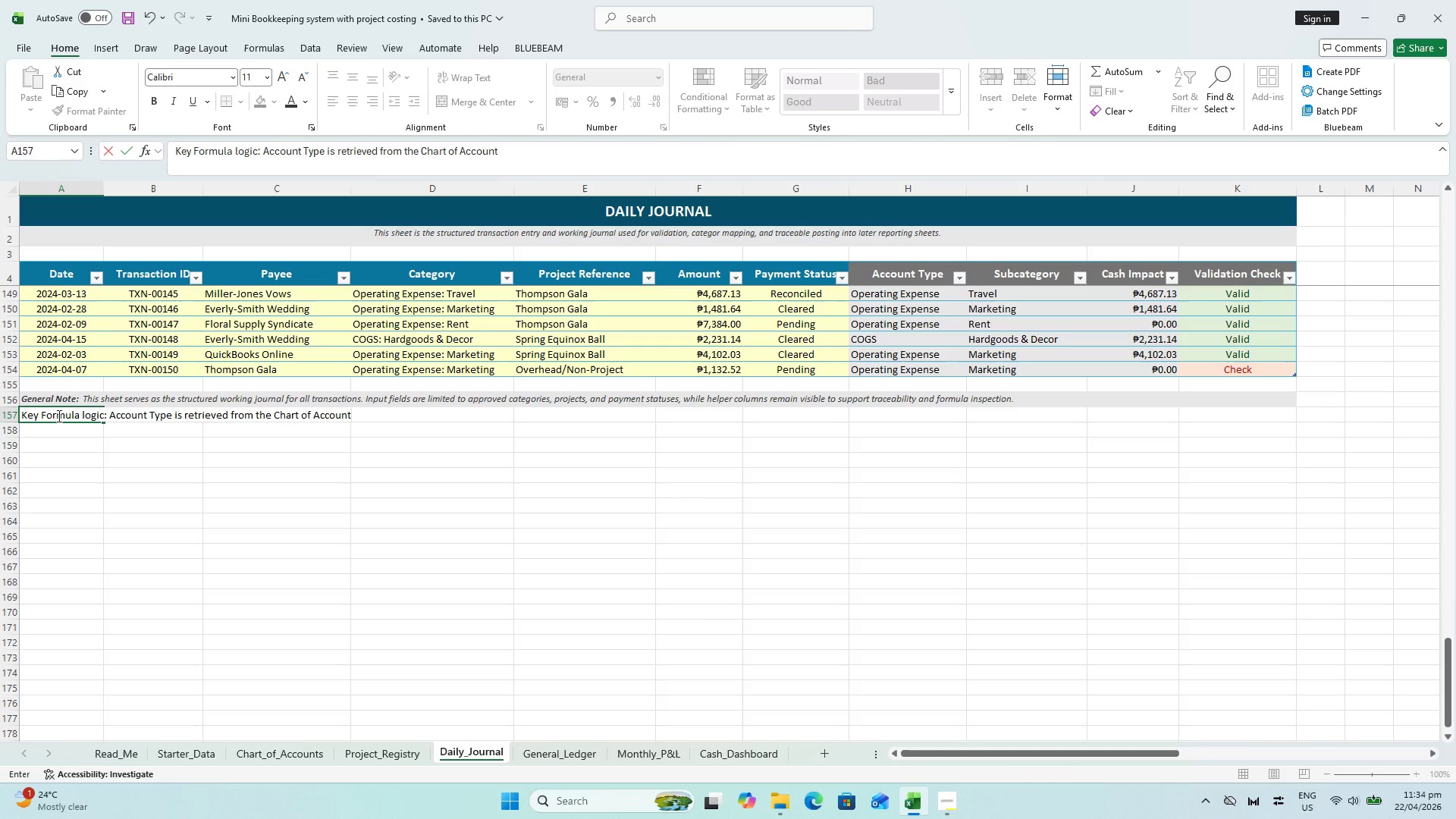 
wait(22.28)
 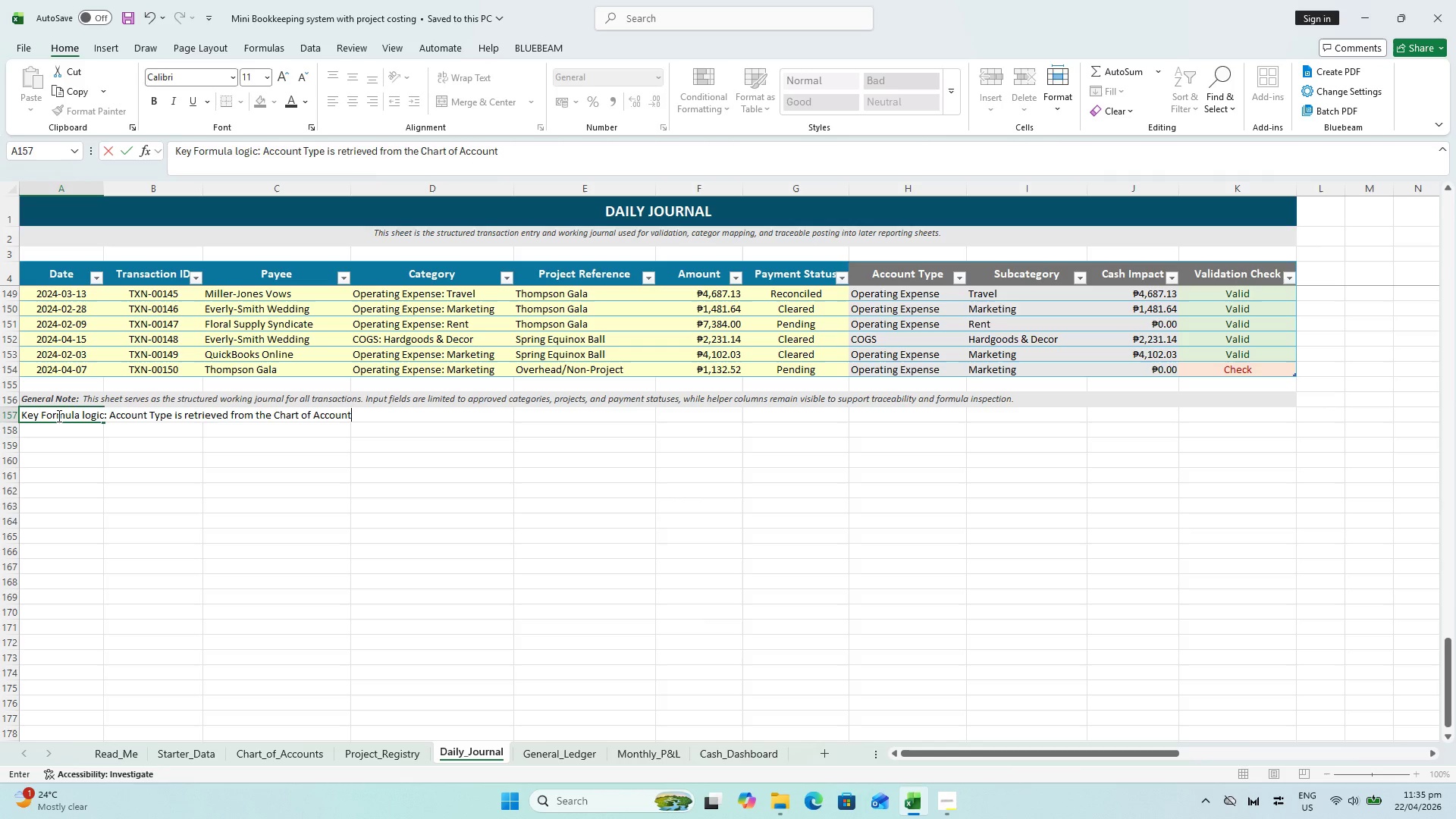 
key(ArrowRight)
 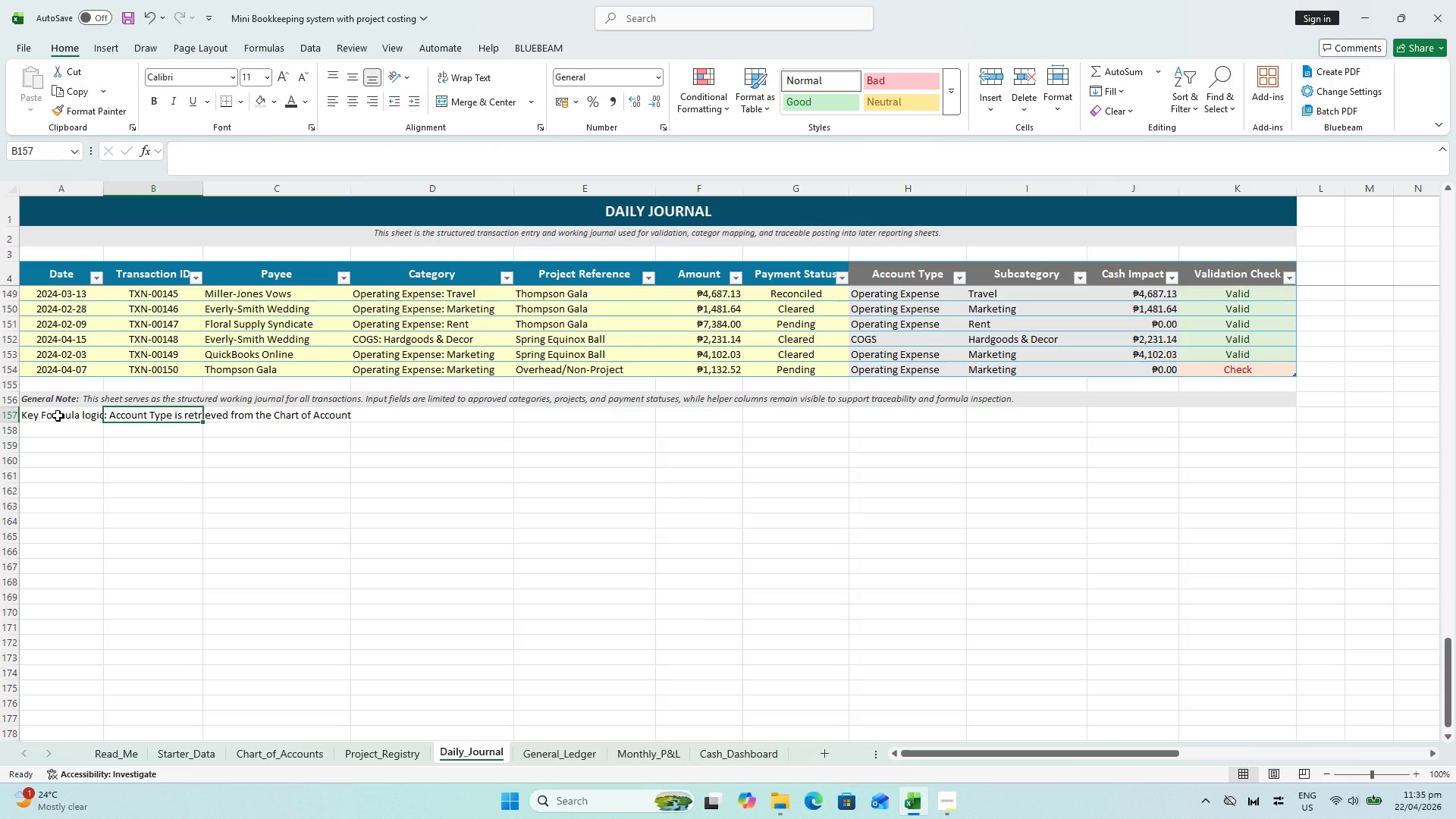 
left_click_drag(start_coordinate=[58, 416], to_coordinate=[67, 419])
 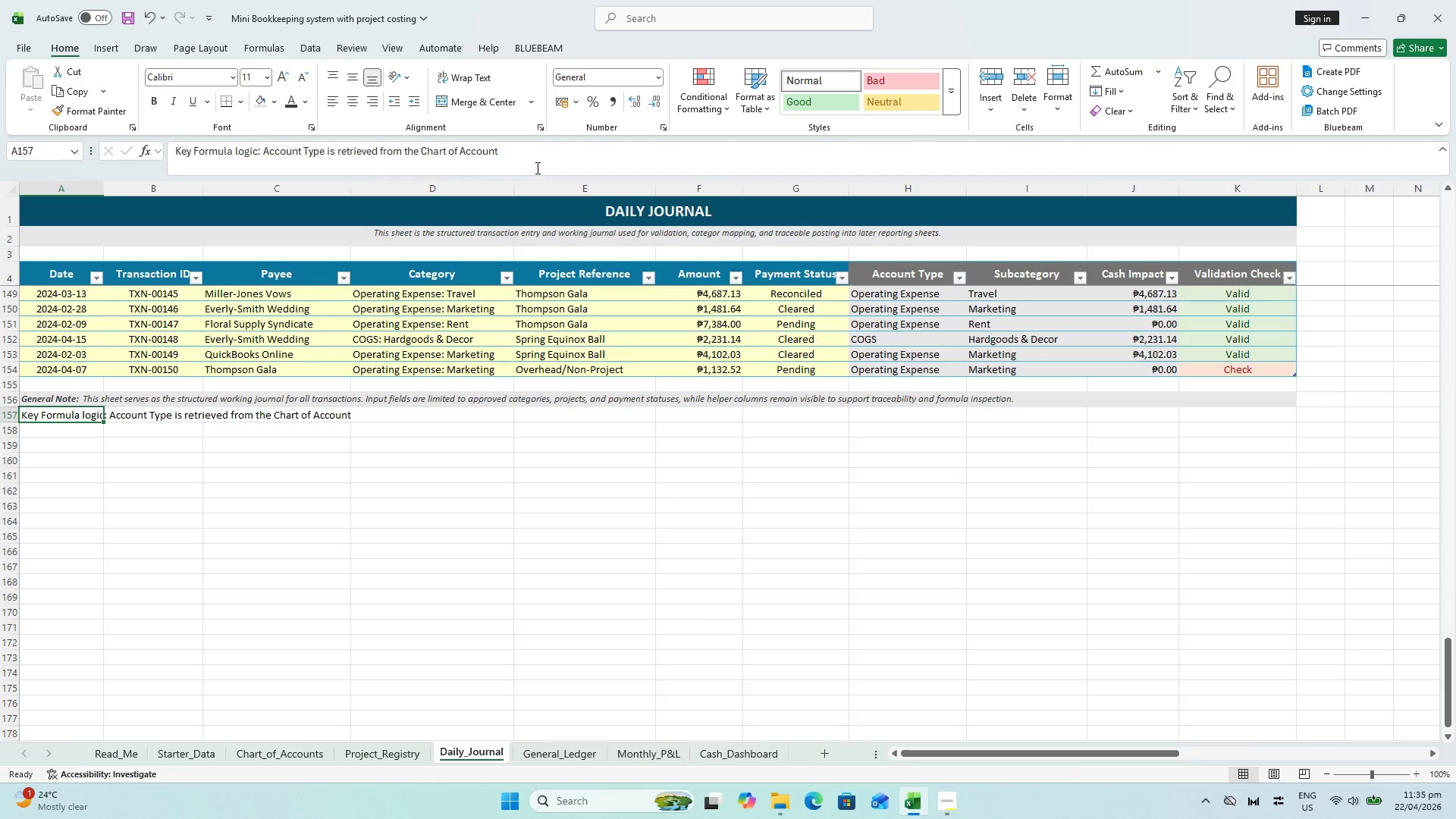 
left_click([536, 153])
 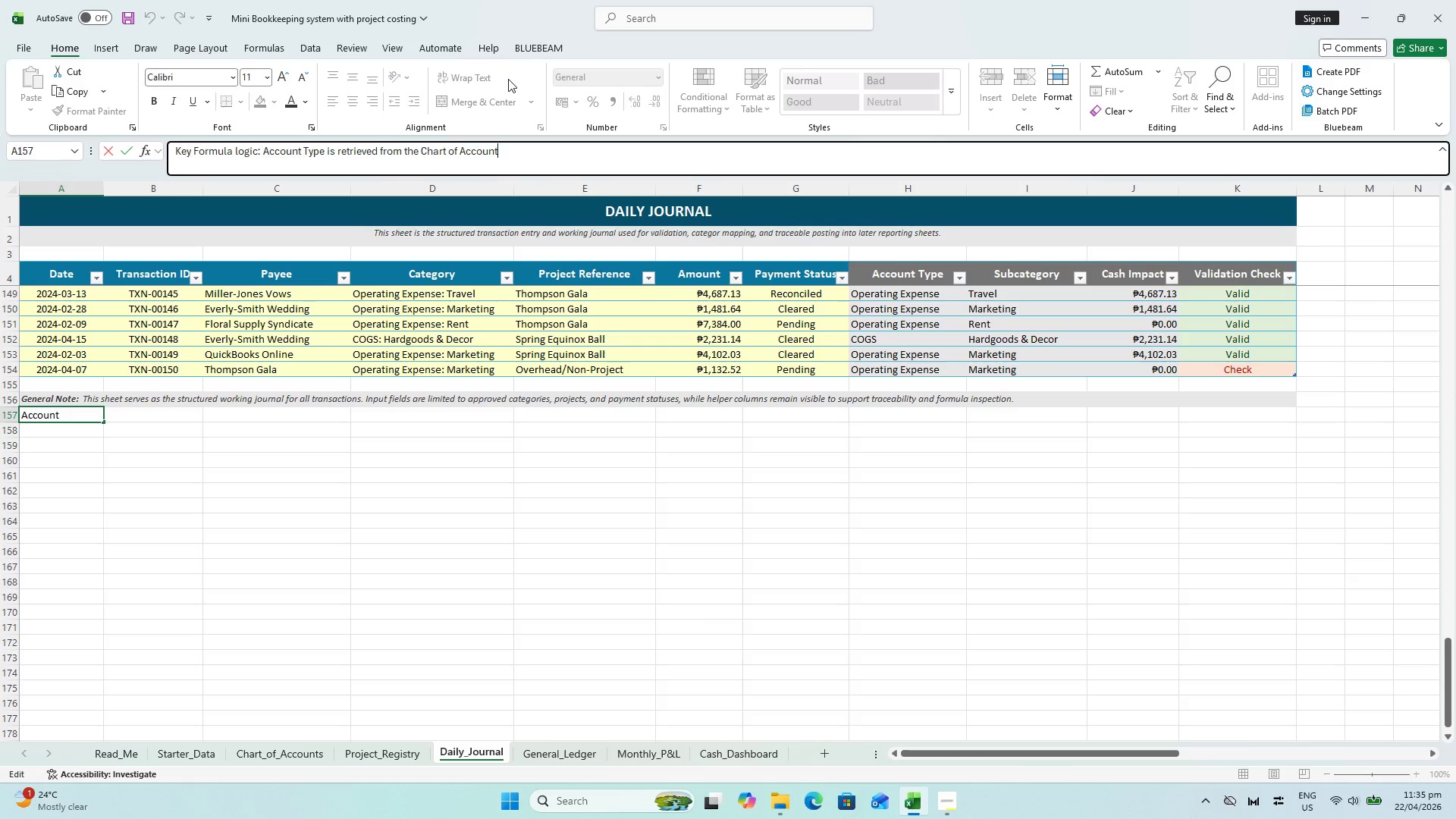 
wait(8.01)
 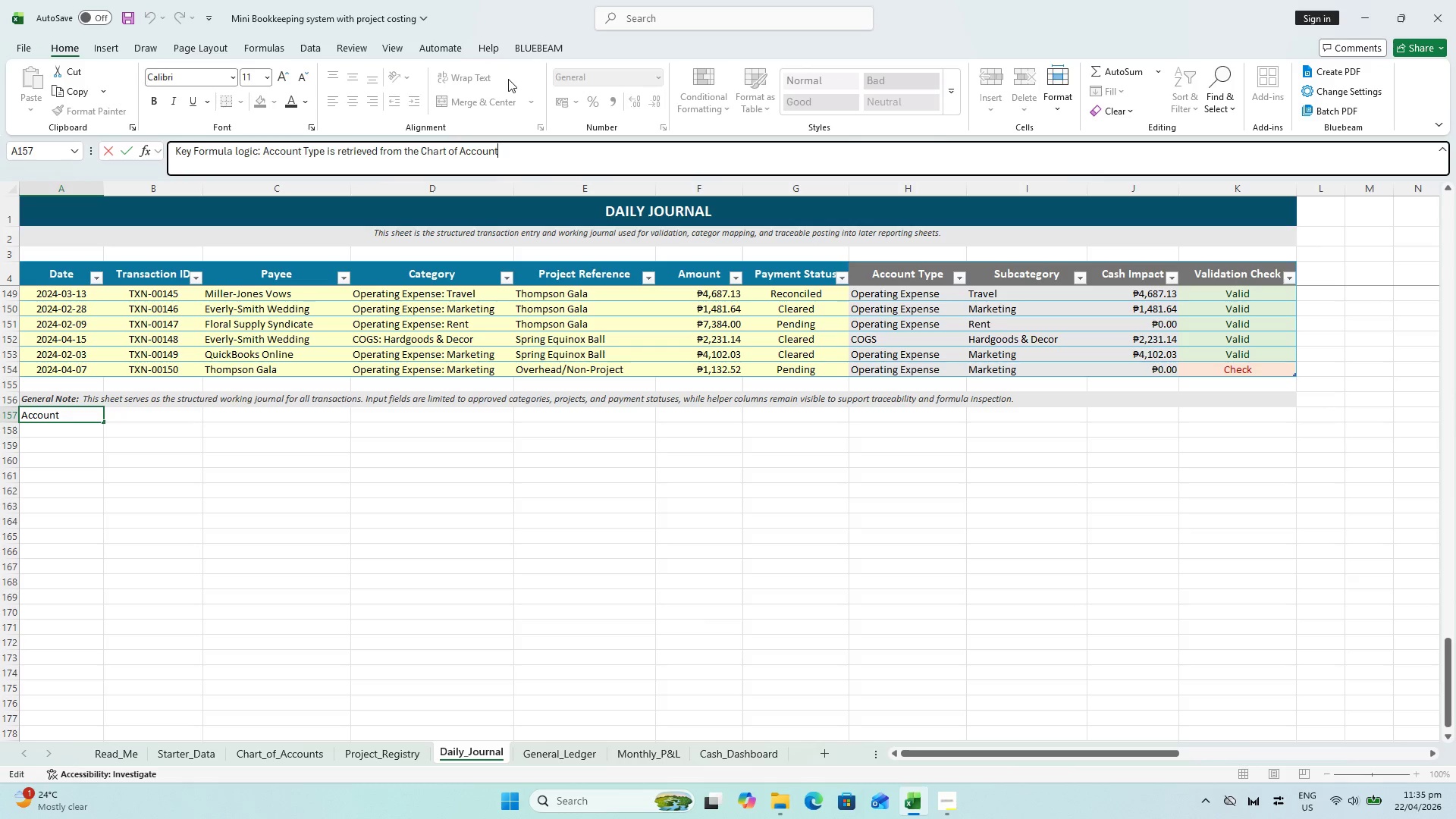 
key(Space)
 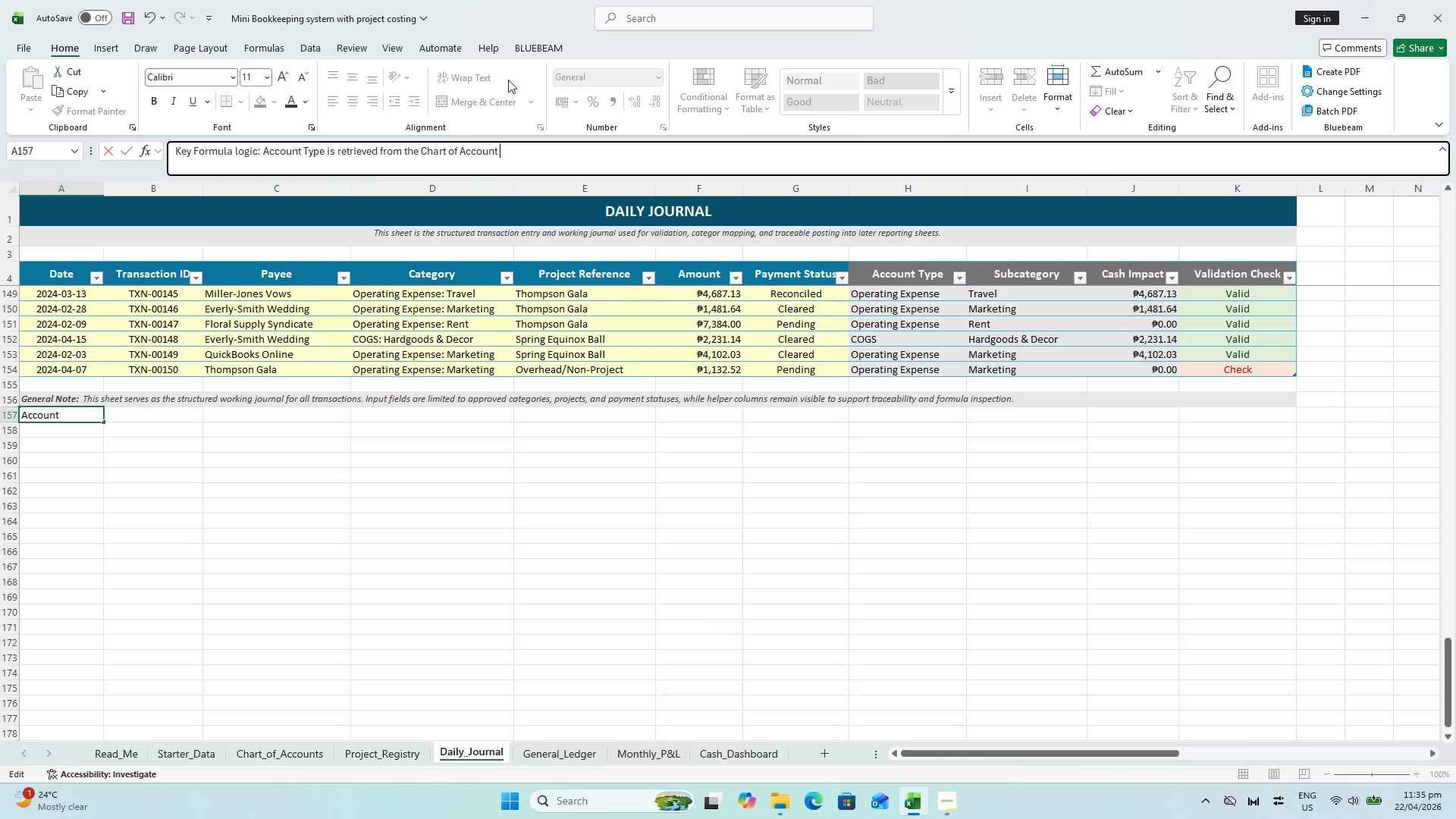 
wait(8.61)
 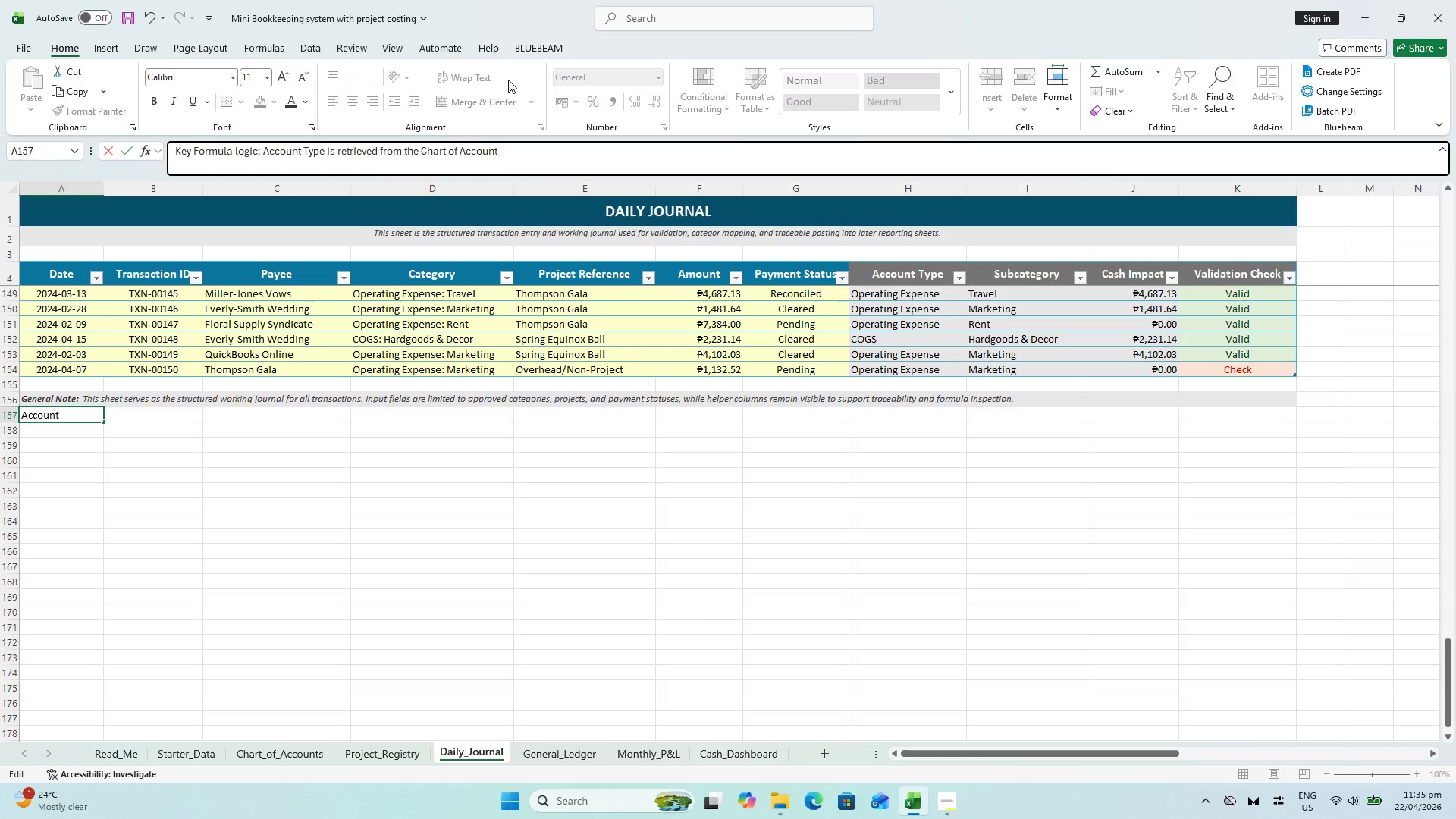 
key(Backspace)
type(s i)
key(Backspace)
type(using XLOOKUP)
 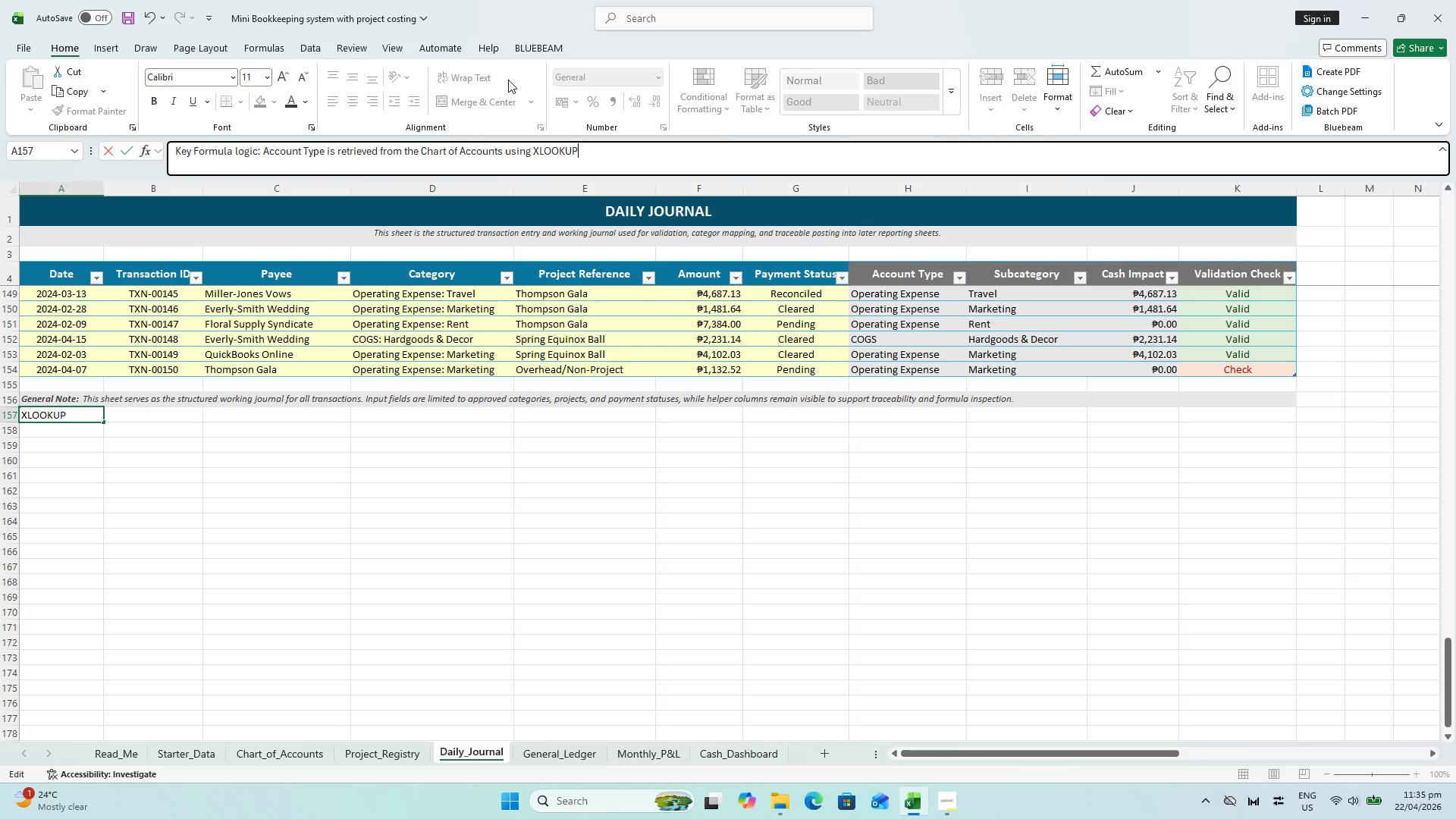 
wait(20.2)
 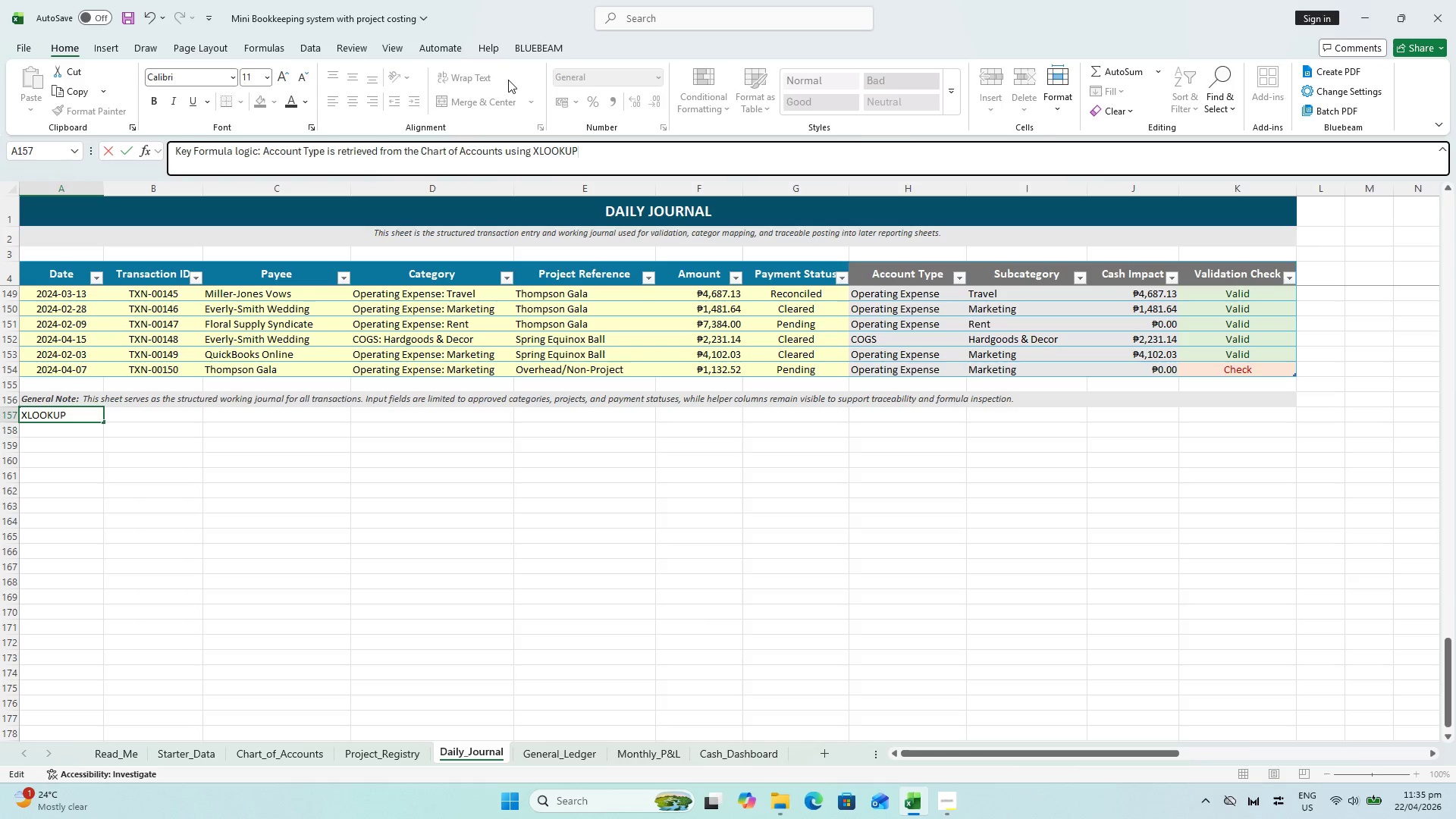 
type(. Subcategr)
key(Backspace)
type(ory is extracted from the categoruy)
key(Backspace)
key(Backspace)
type(y text after c)
key(Backspace)
type(the colon. Cash Impact inc;lu)
key(Backspace)
key(Backspace)
key(Backspace)
type(ludes)
 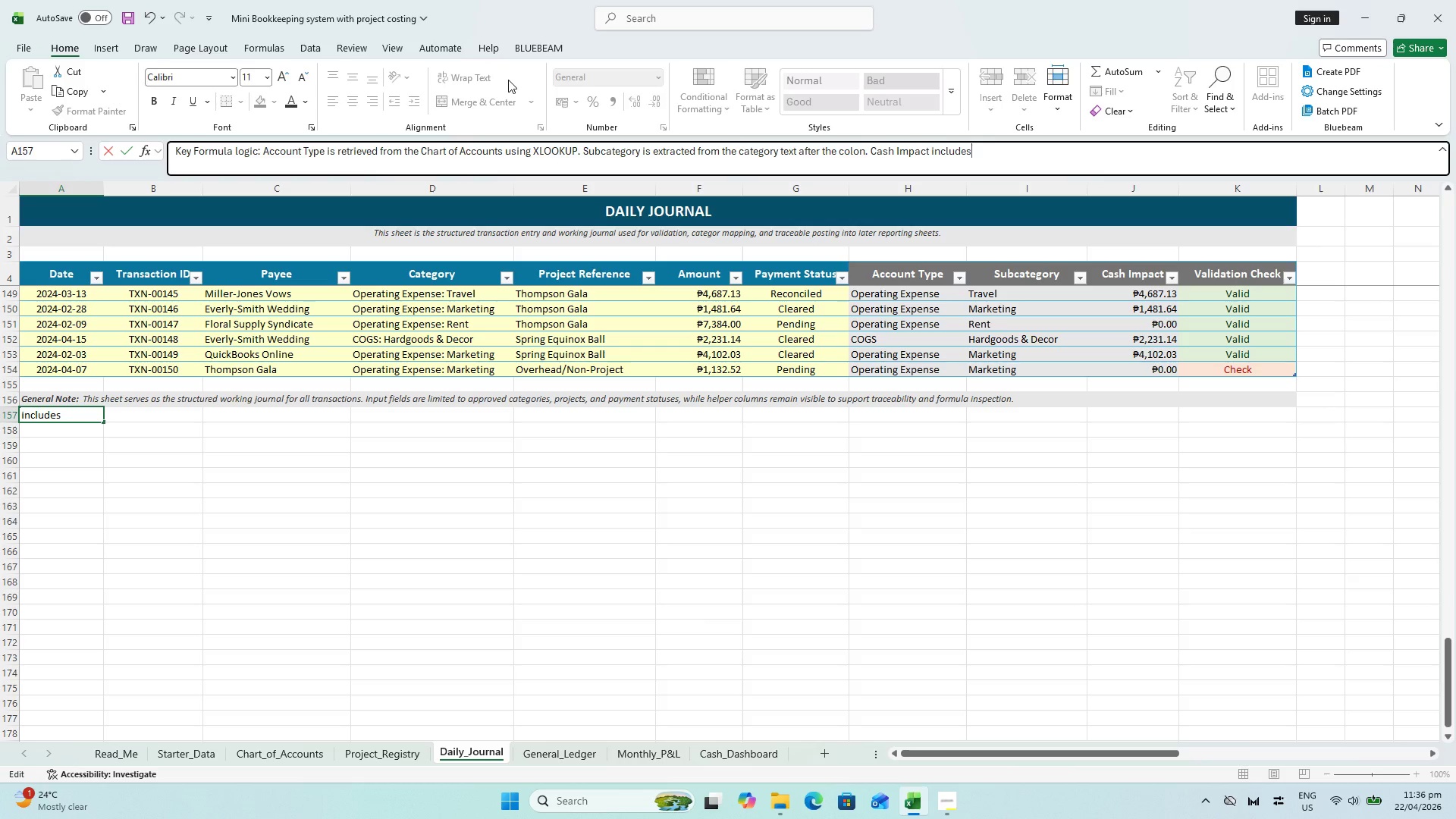 
type( only Cleared and Reconciled Transactions, )
 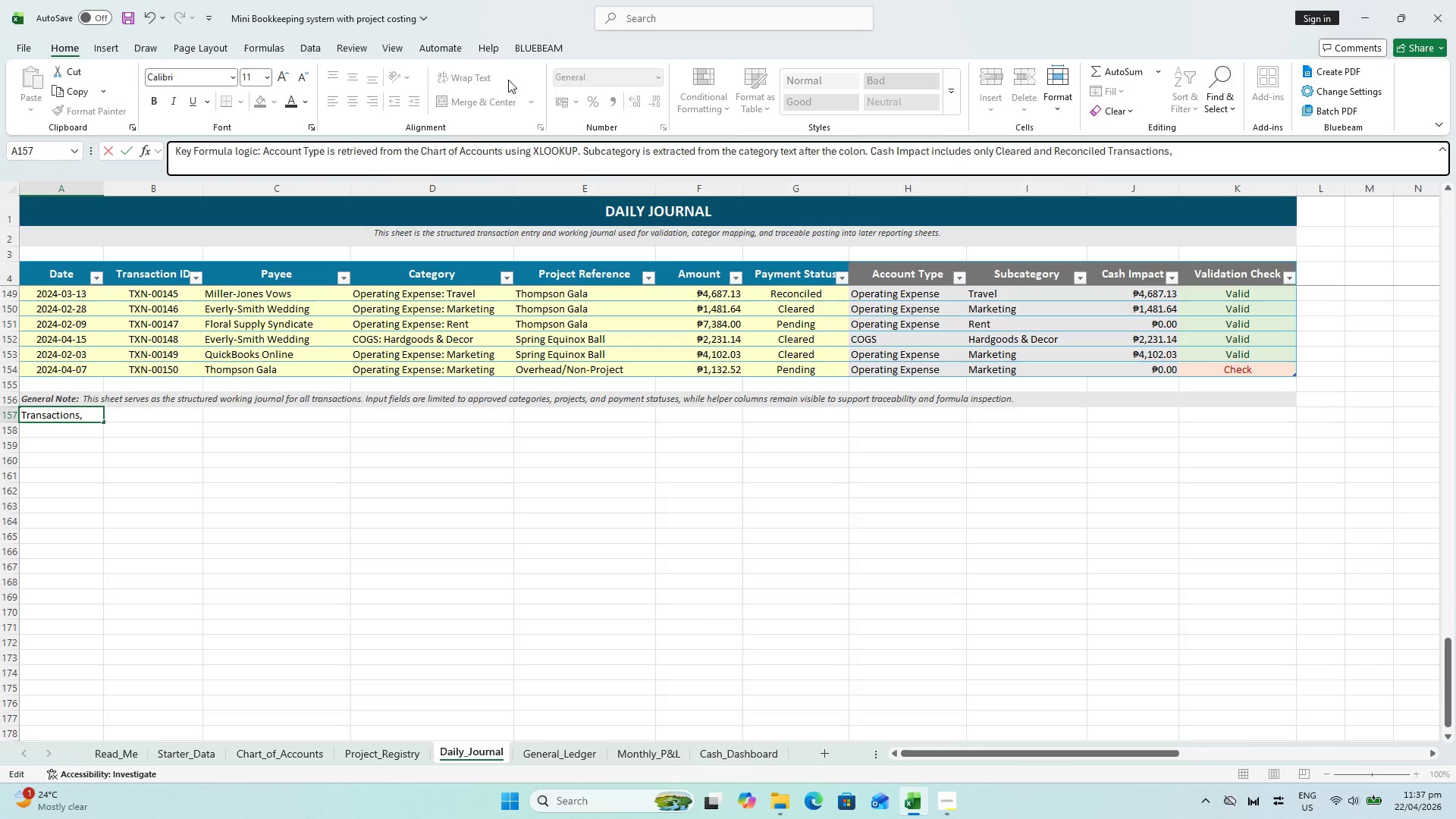 
wait(17.61)
 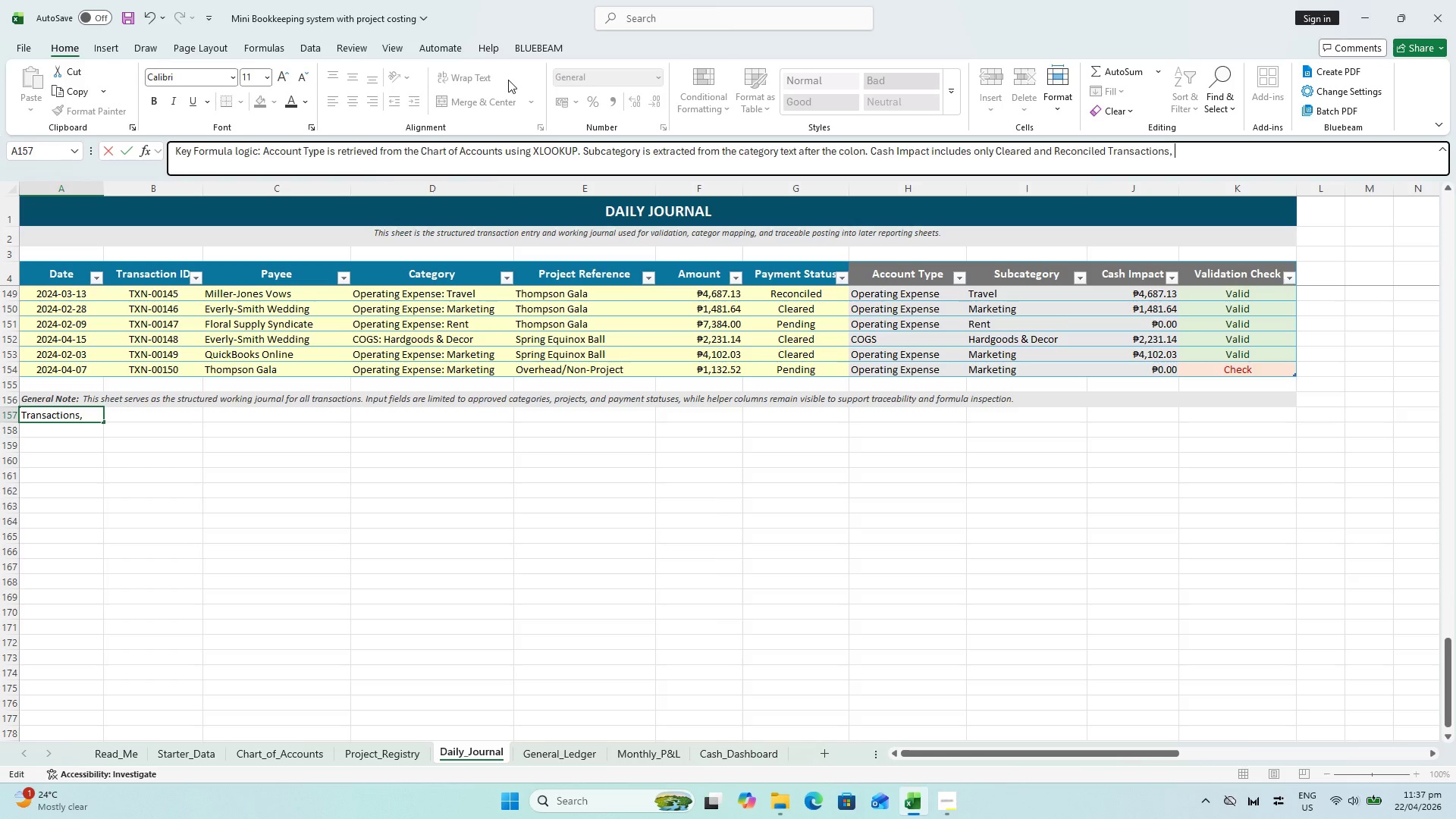 
left_click([1109, 146])
 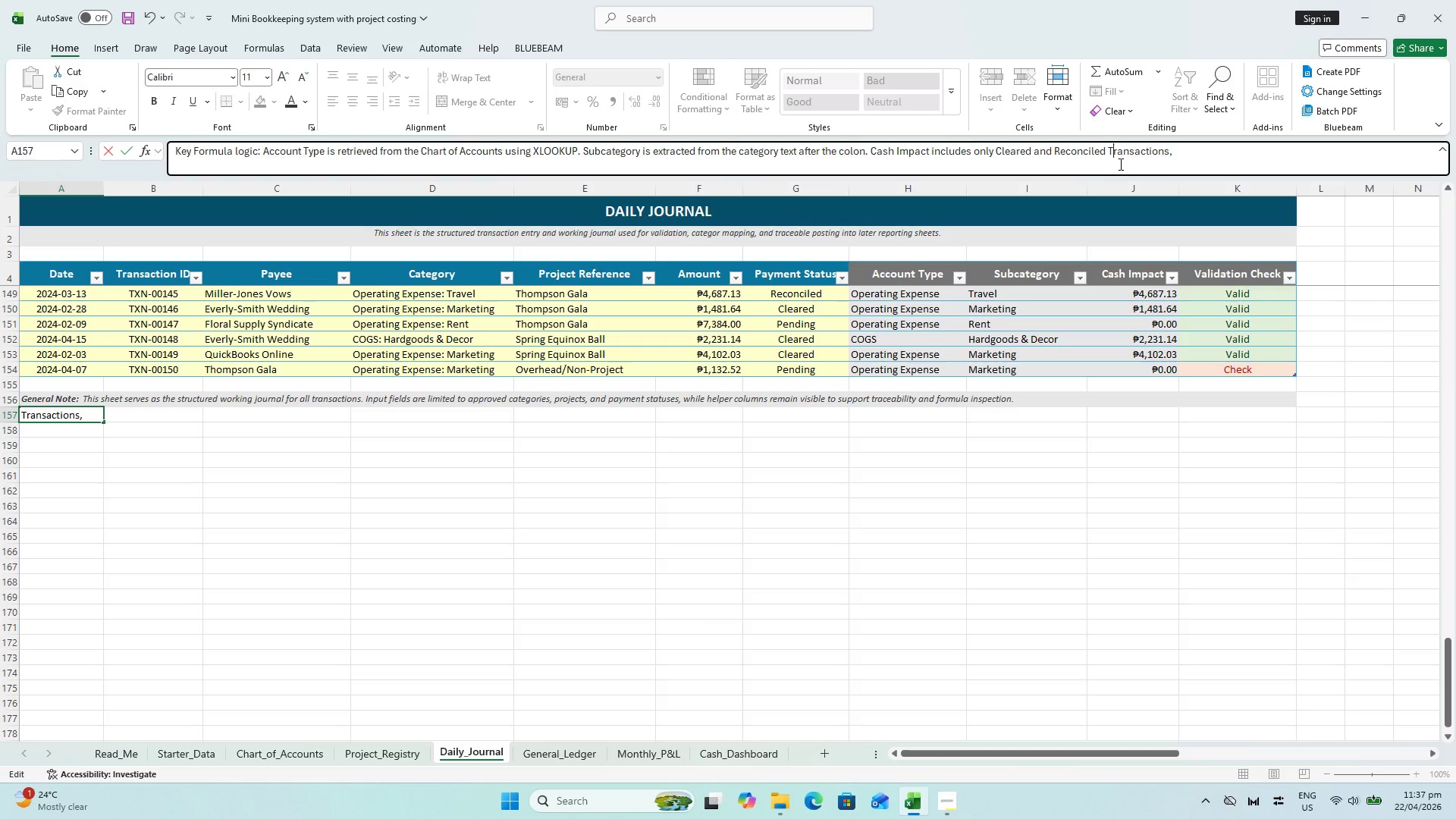 
key(Backspace)
 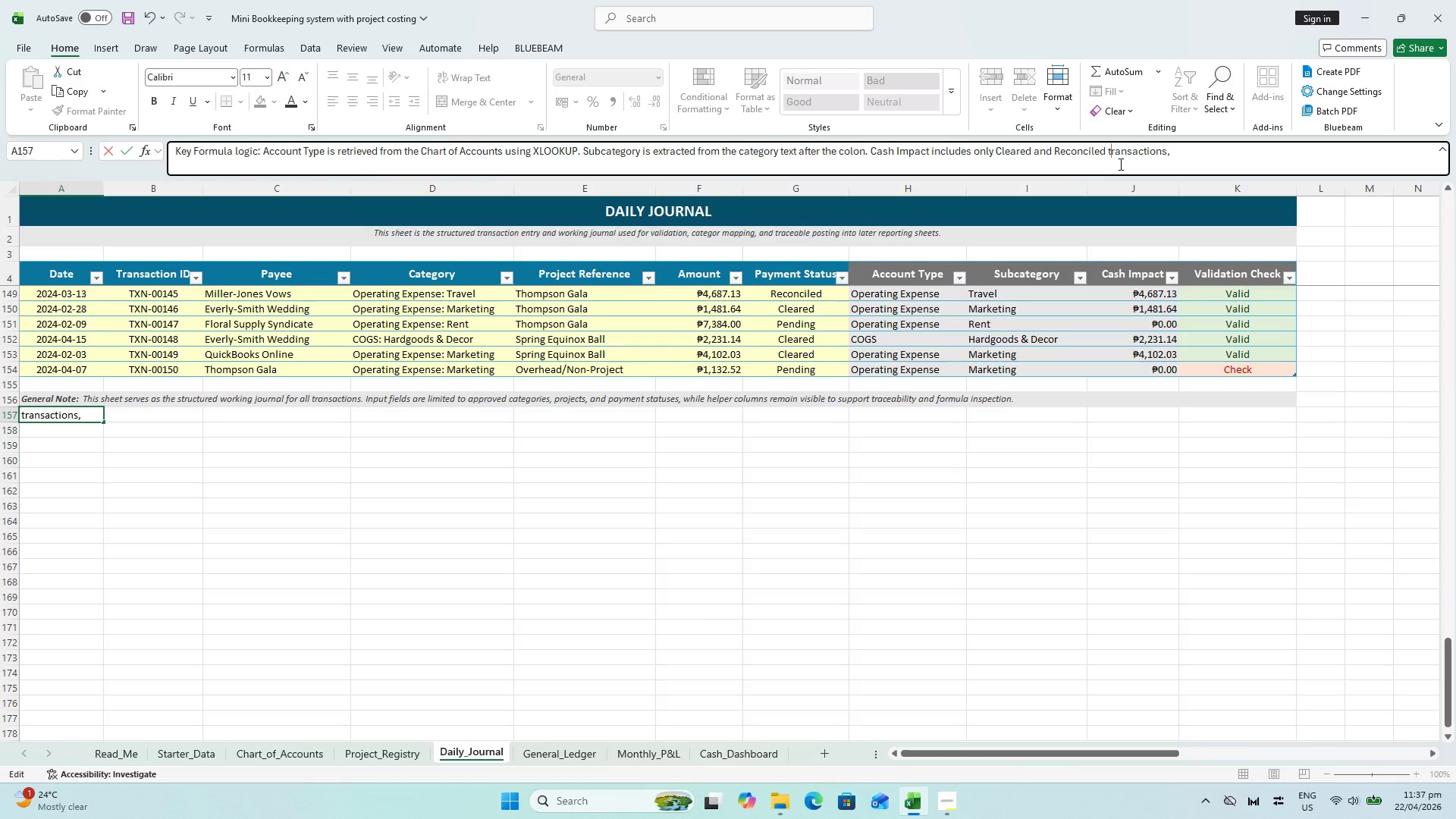 
key(T)
 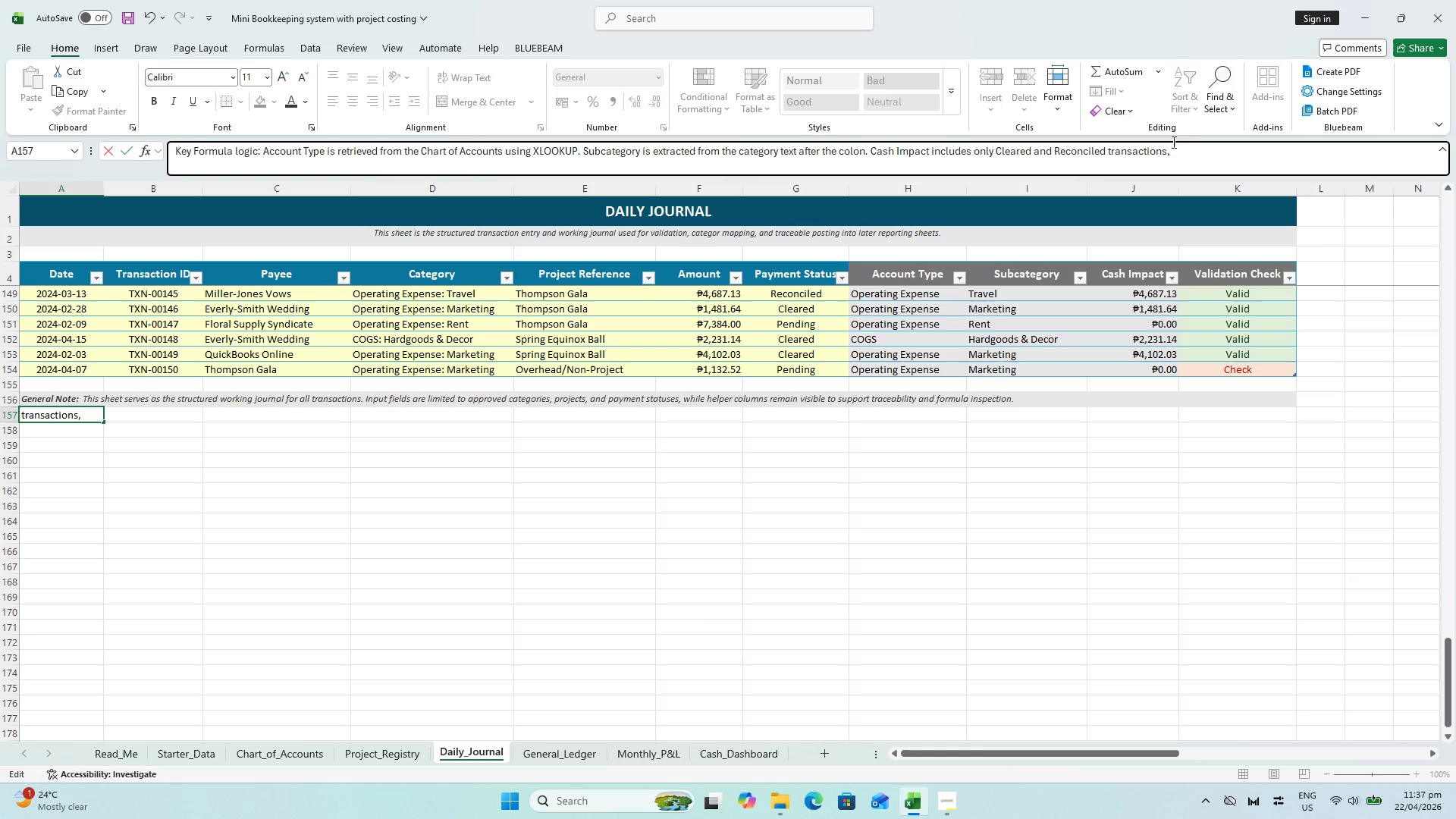 
left_click([1194, 166])
 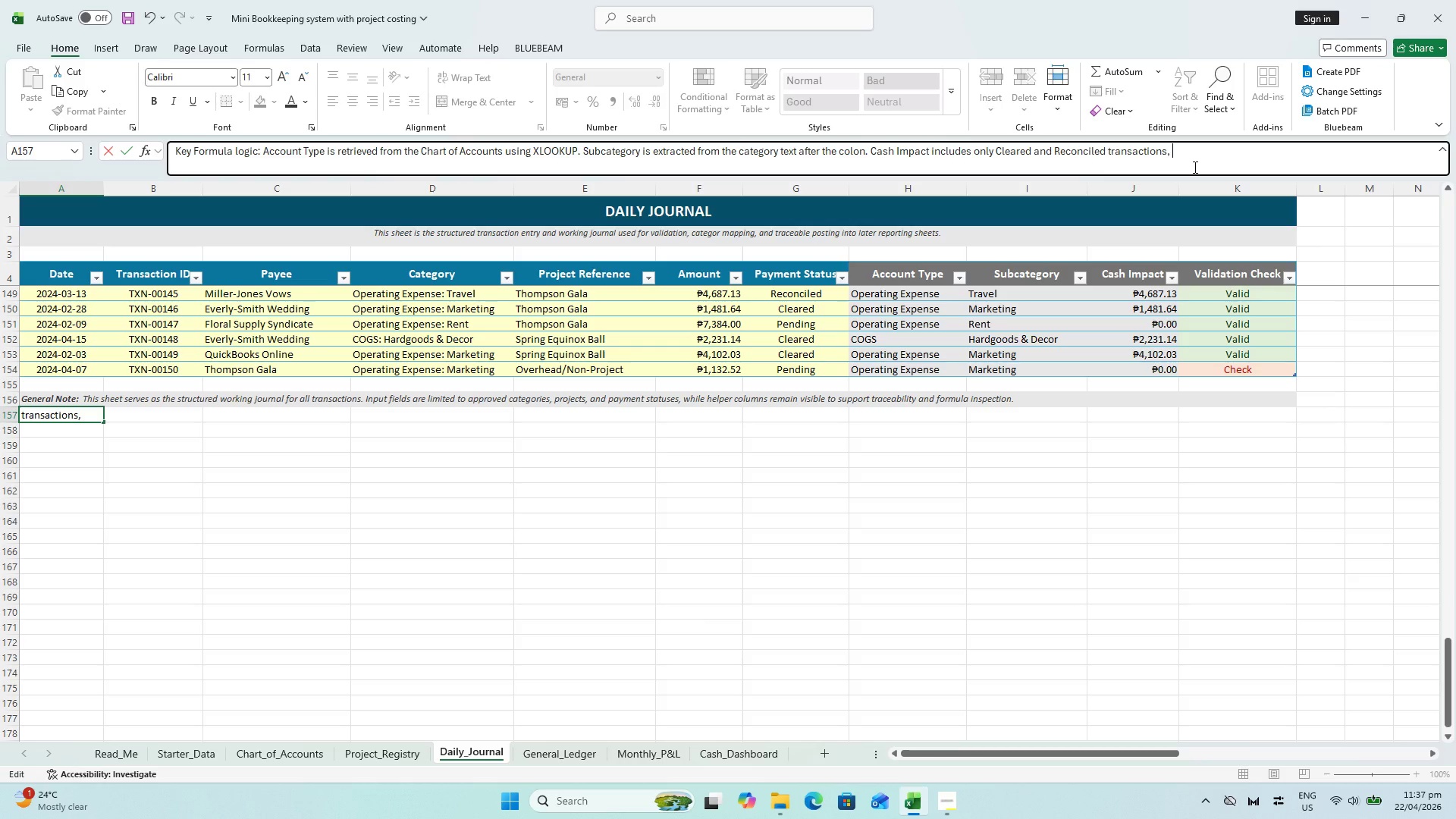 
type(while Validation CHeck)
key(Backspace)
key(Backspace)
key(Backspace)
key(Backspace)
type(heck)
 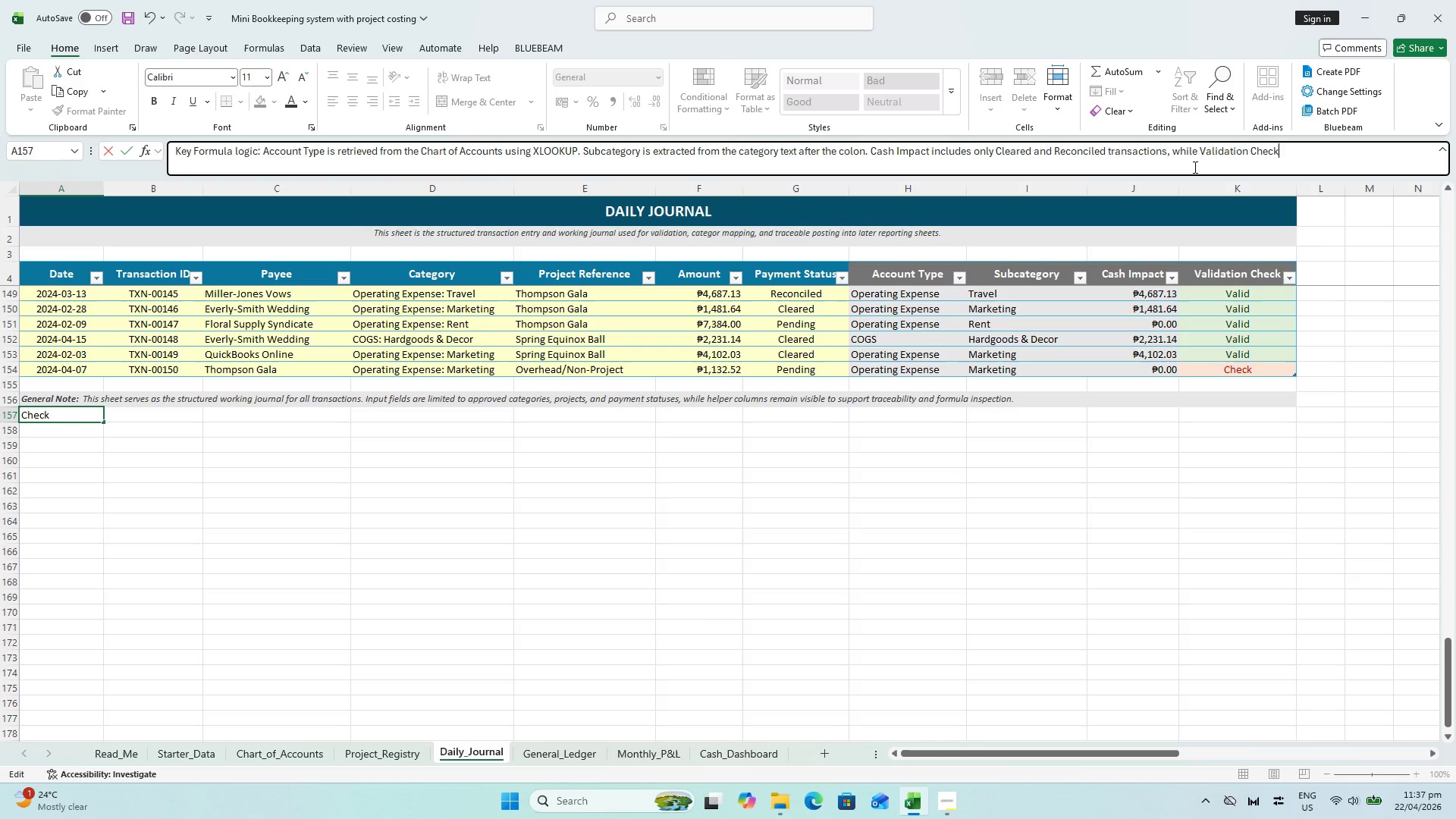 
wait(5.19)
 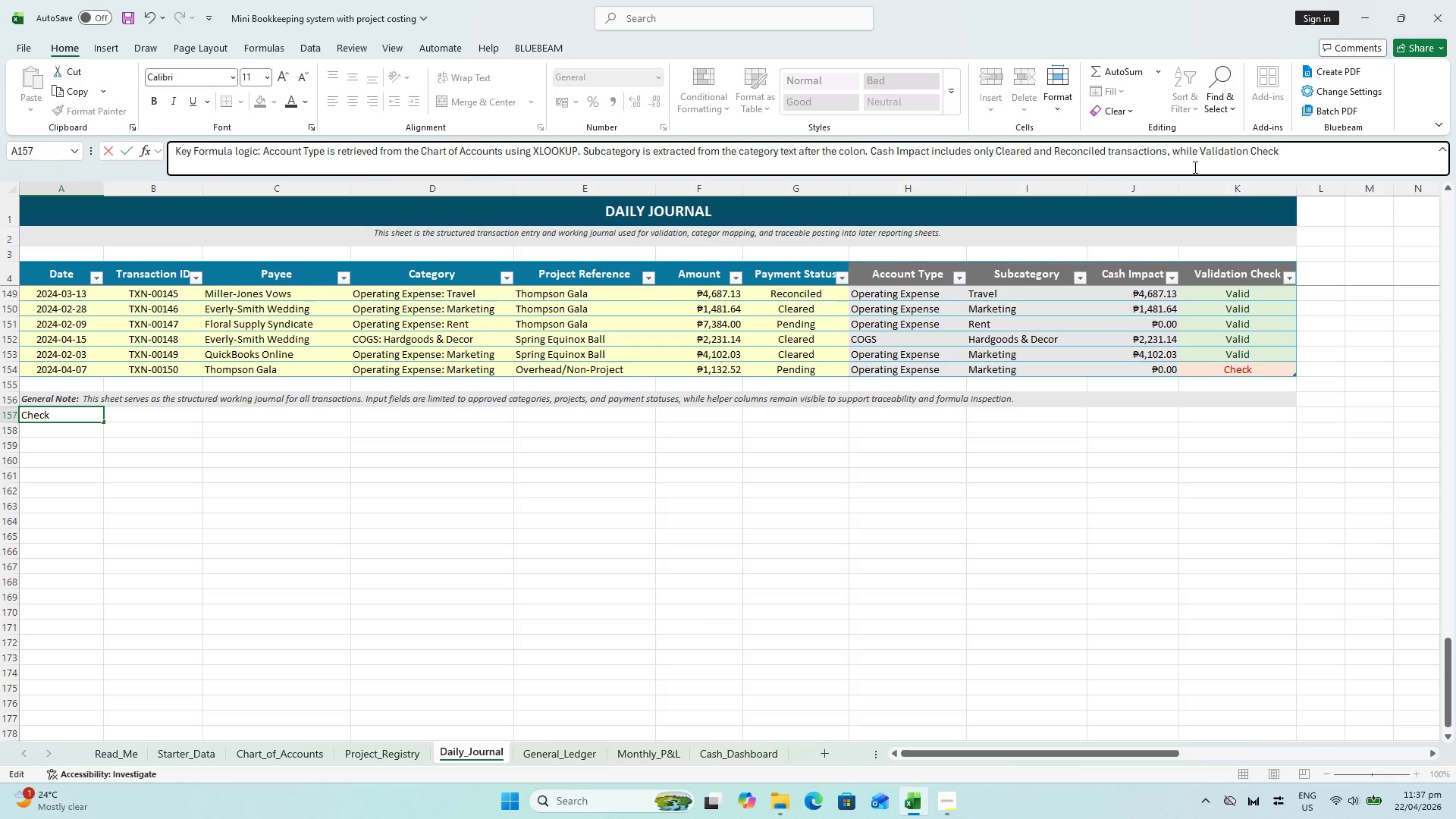 
type( CONFIRMS THAT THE SELECTED CATEGORY, PROJECT REFERENCESD)
key(Backspace)
key(Backspace)
type(, And pa)
key(Backspace)
key(Backspace)
key(Backspace)
key(Backspace)
key(Backspace)
type(ND PAYMENT STATUS ARE ALL FROM APPROVED SOURCE LISTS.)
 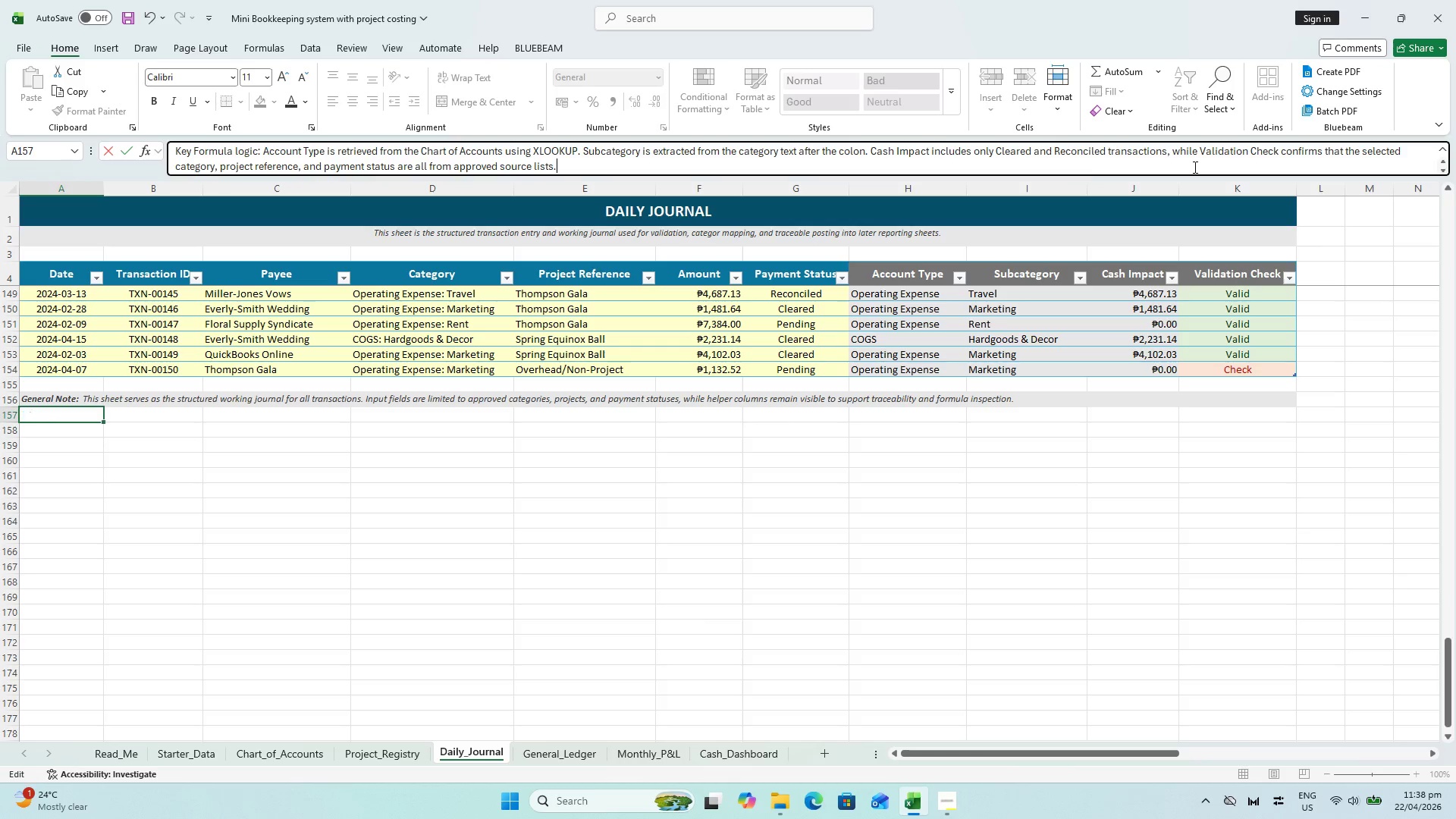 
key(Enter)
 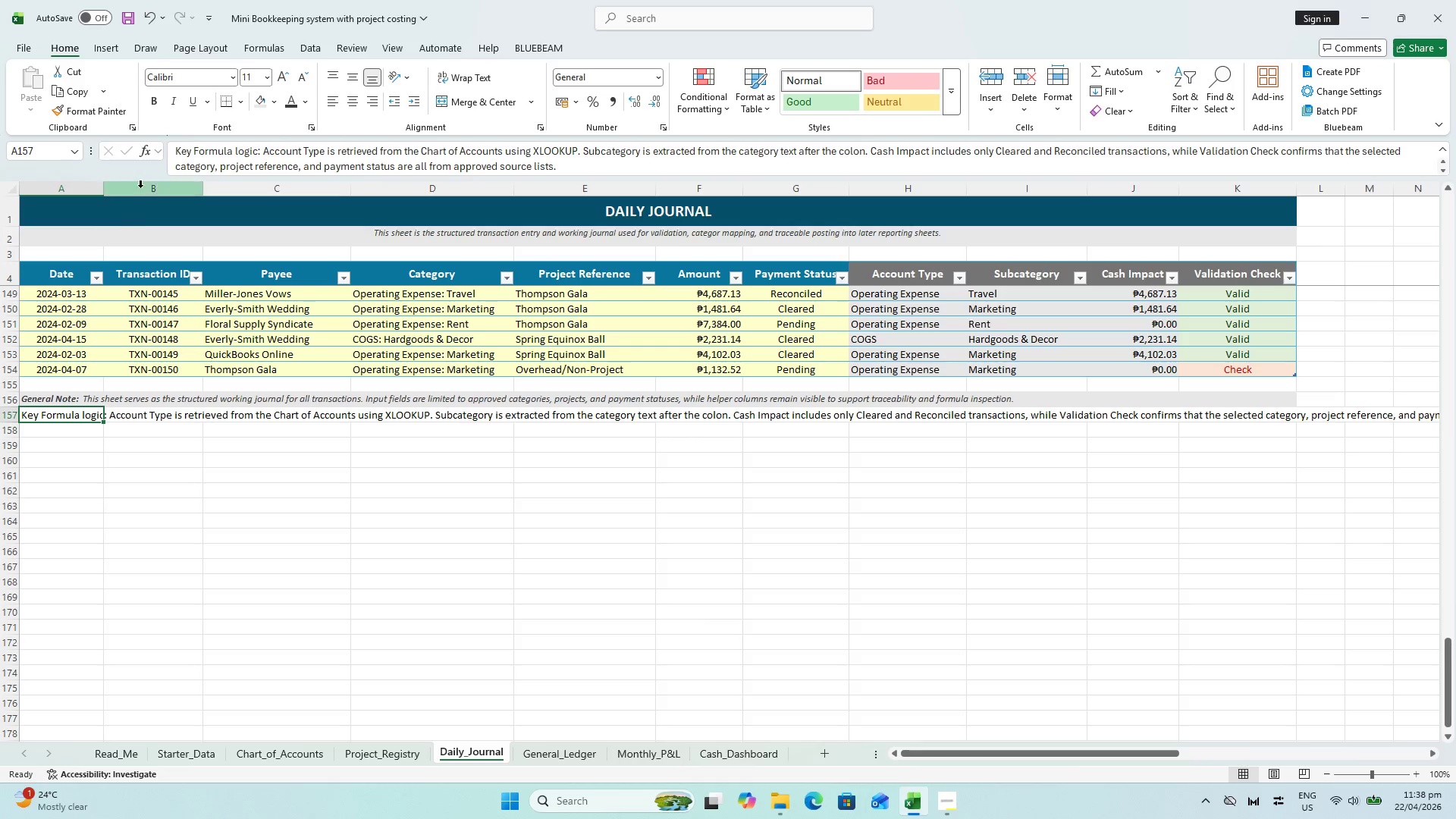 
left_click_drag(start_coordinate=[262, 150], to_coordinate=[46, 162])
 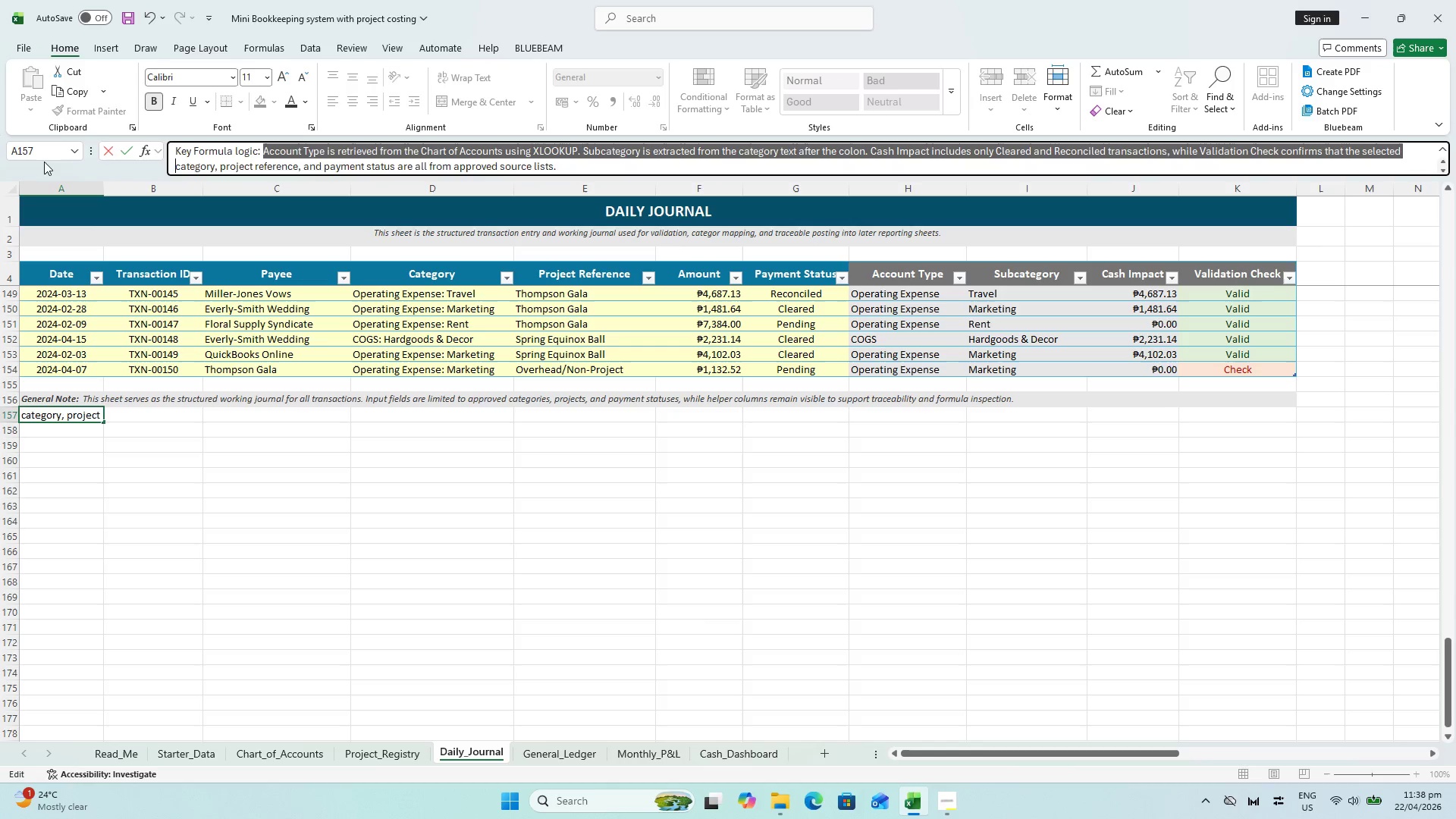 
key(Control+B)
 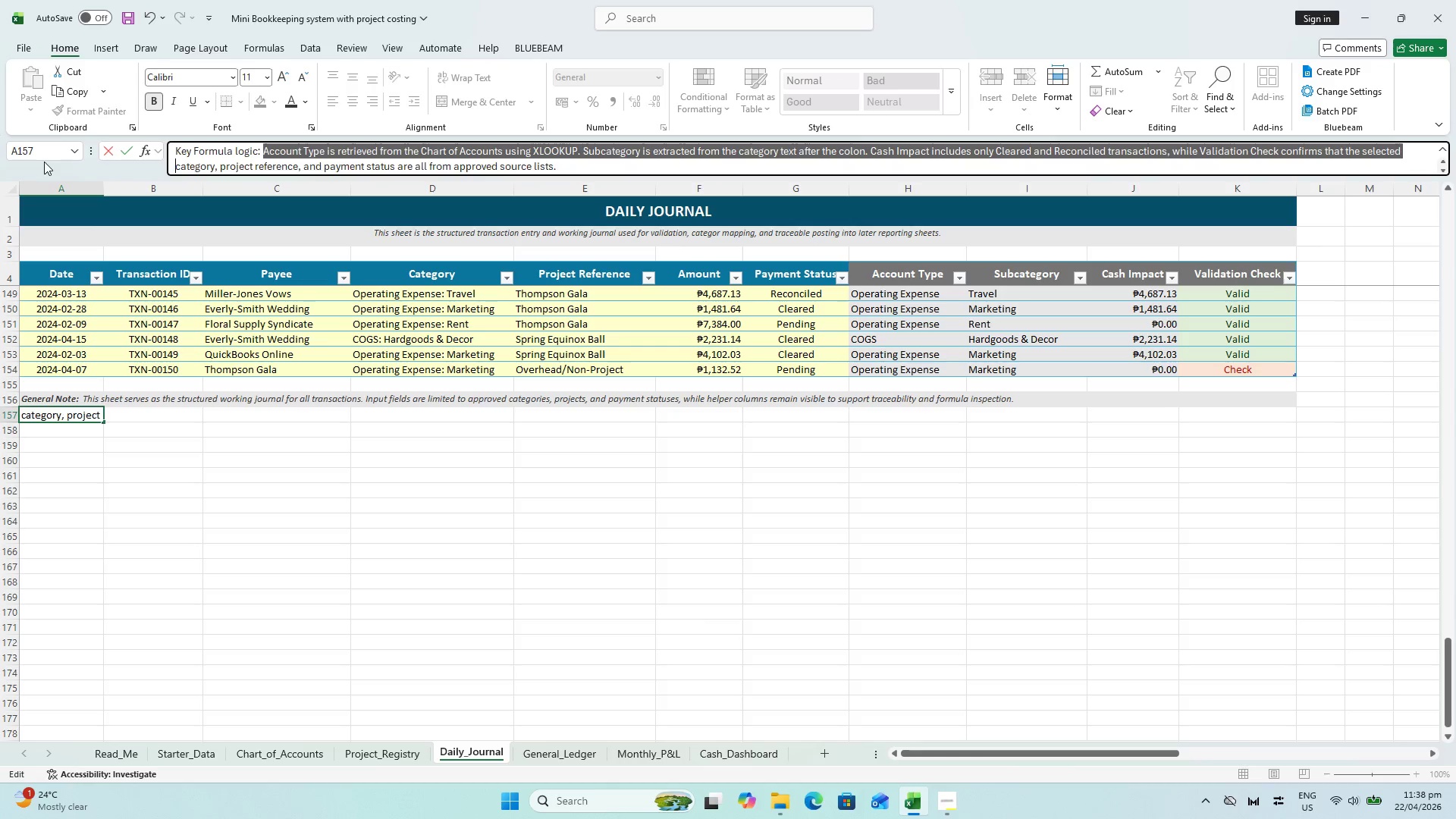 
key(Enter)
 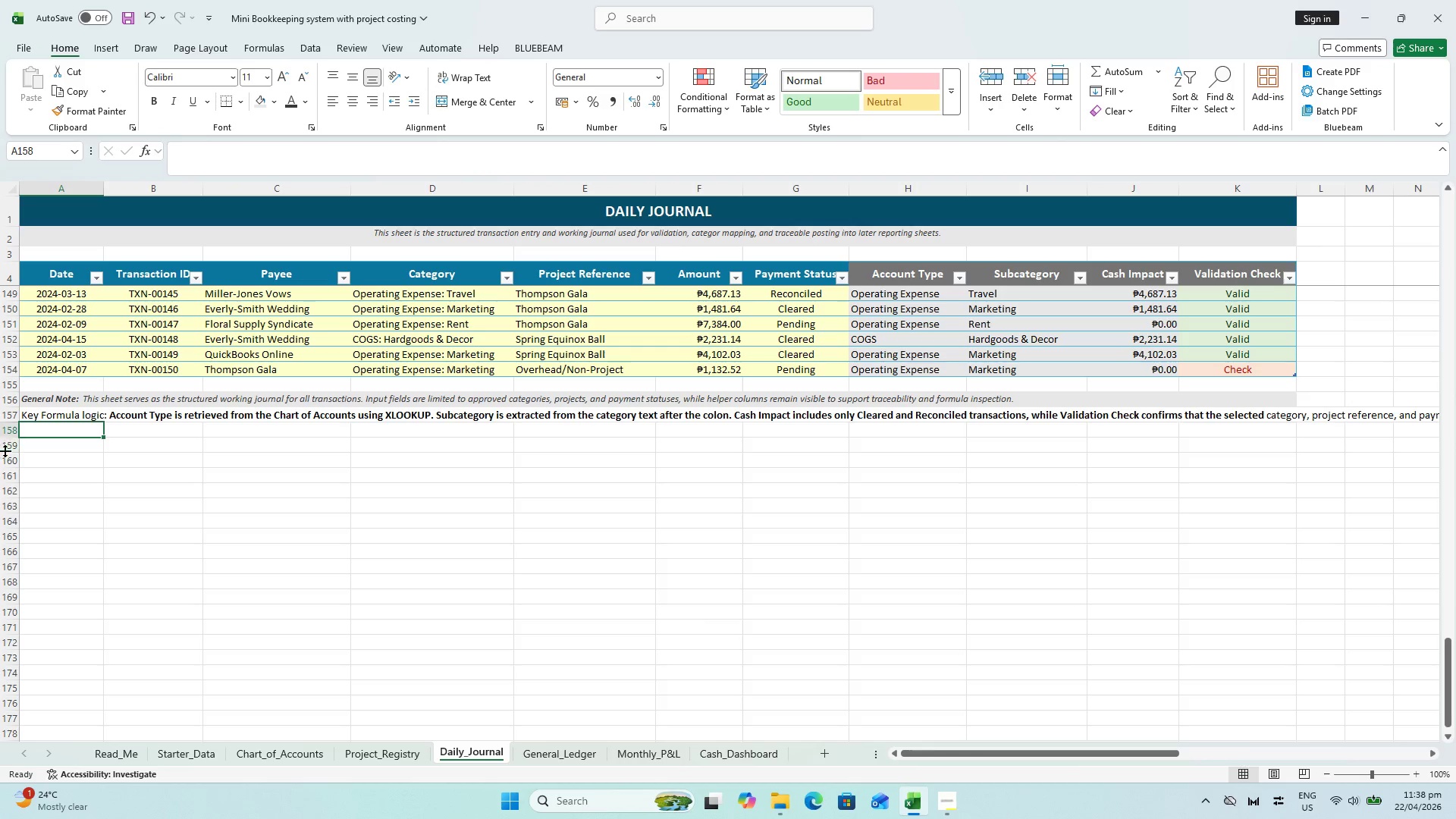 
key(Control+Z)
 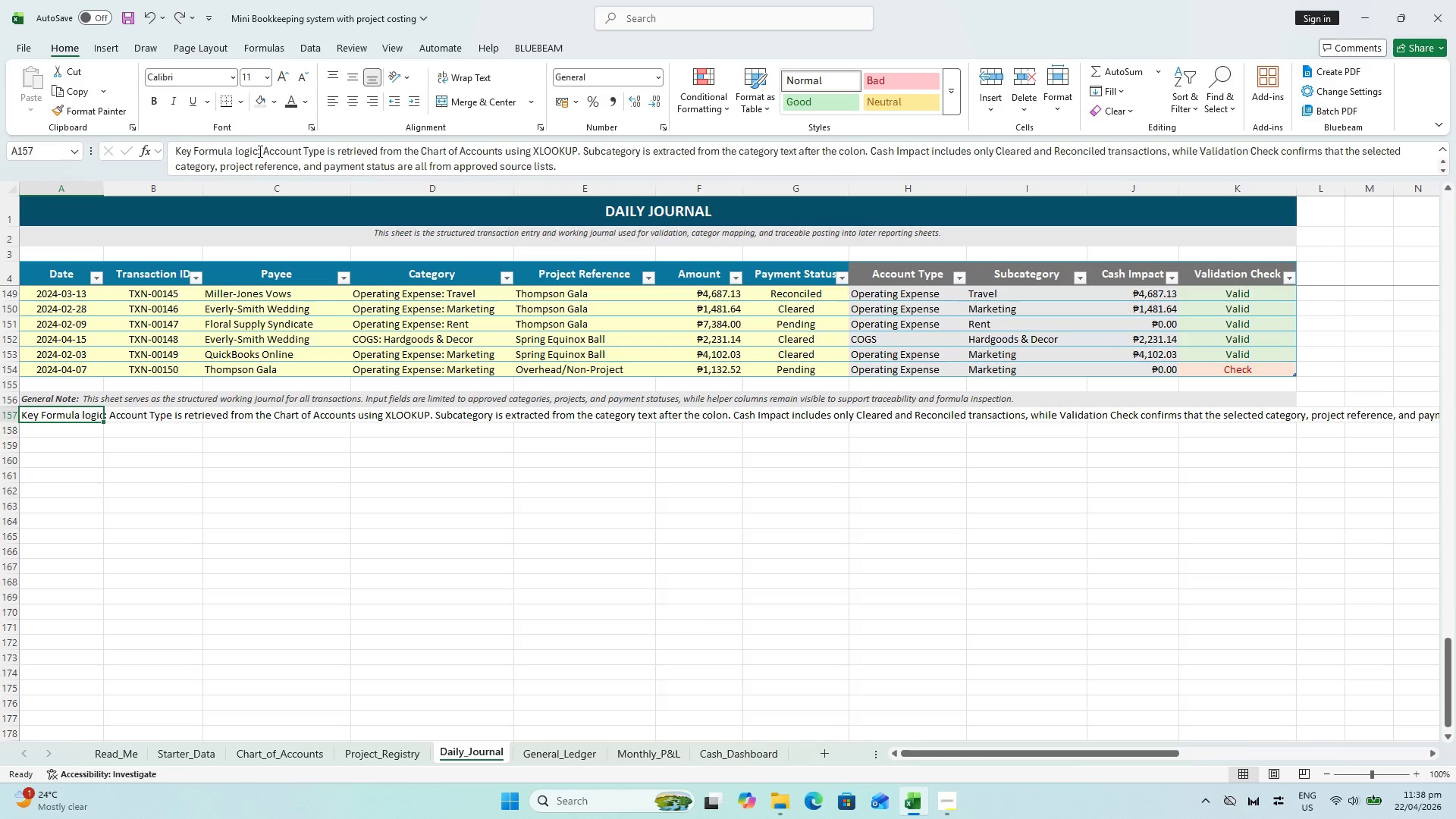 
left_click_drag(start_coordinate=[259, 149], to_coordinate=[105, 127])
 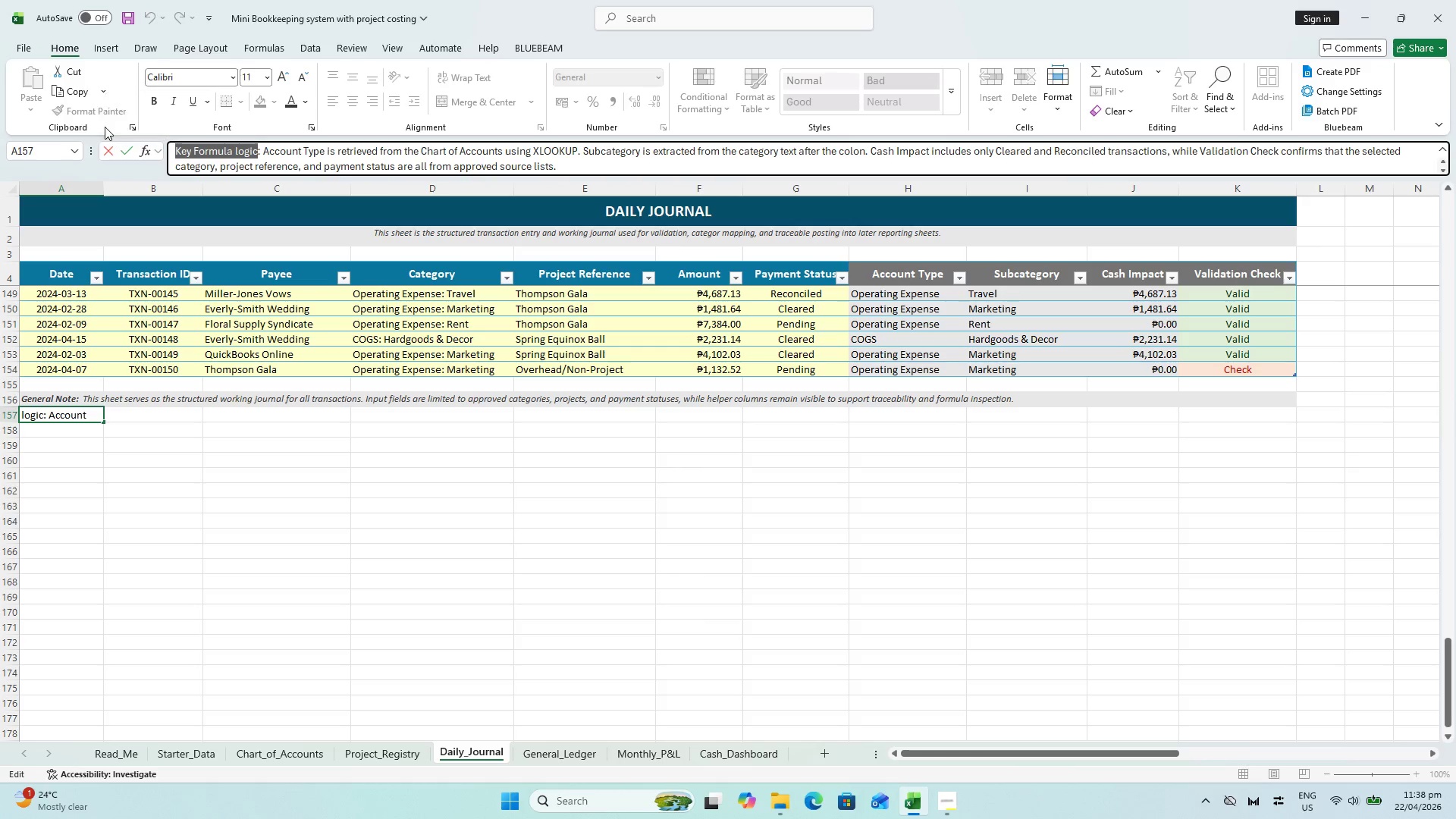 
key(Control+B)
 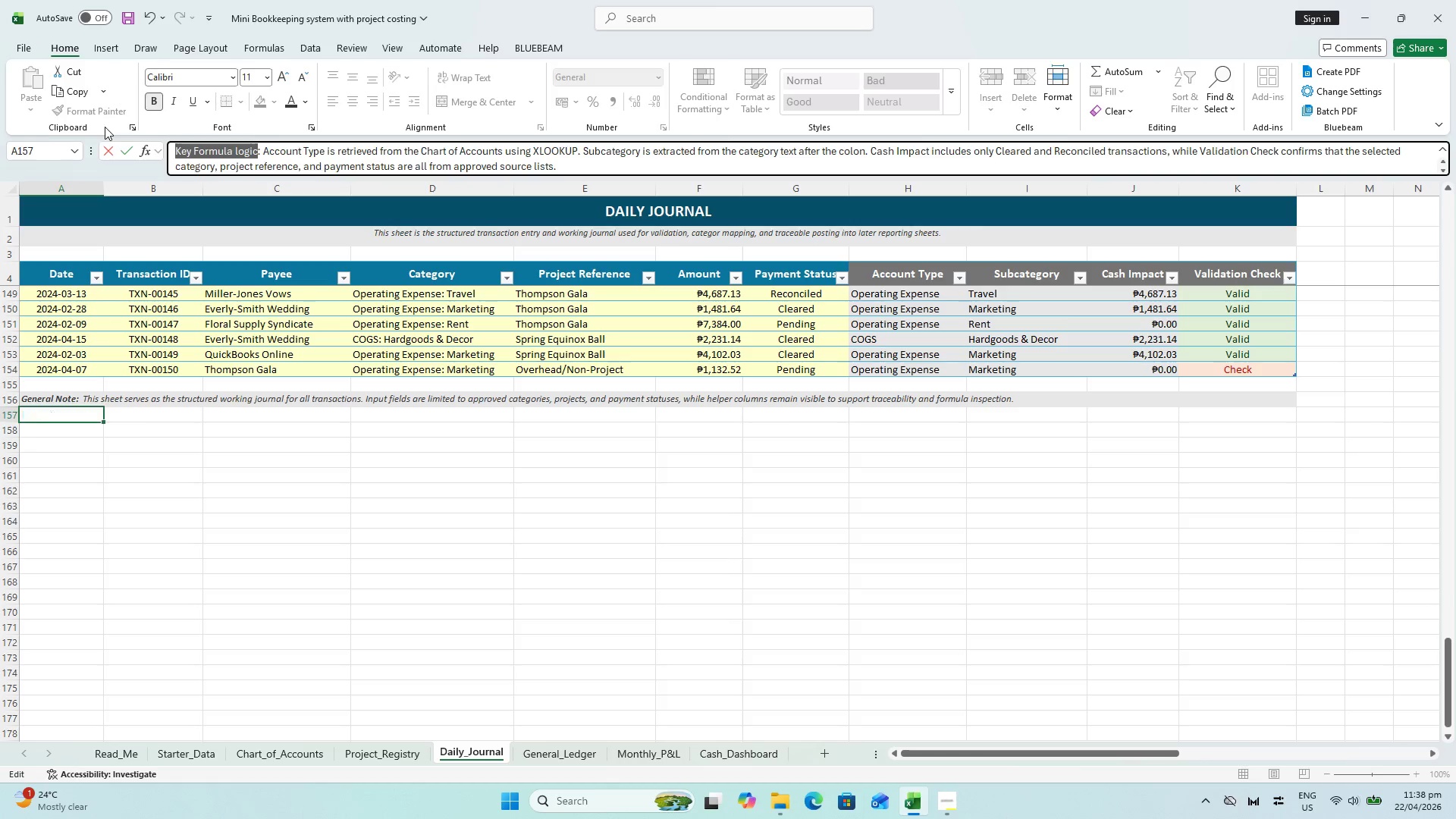 
key(Enter)
 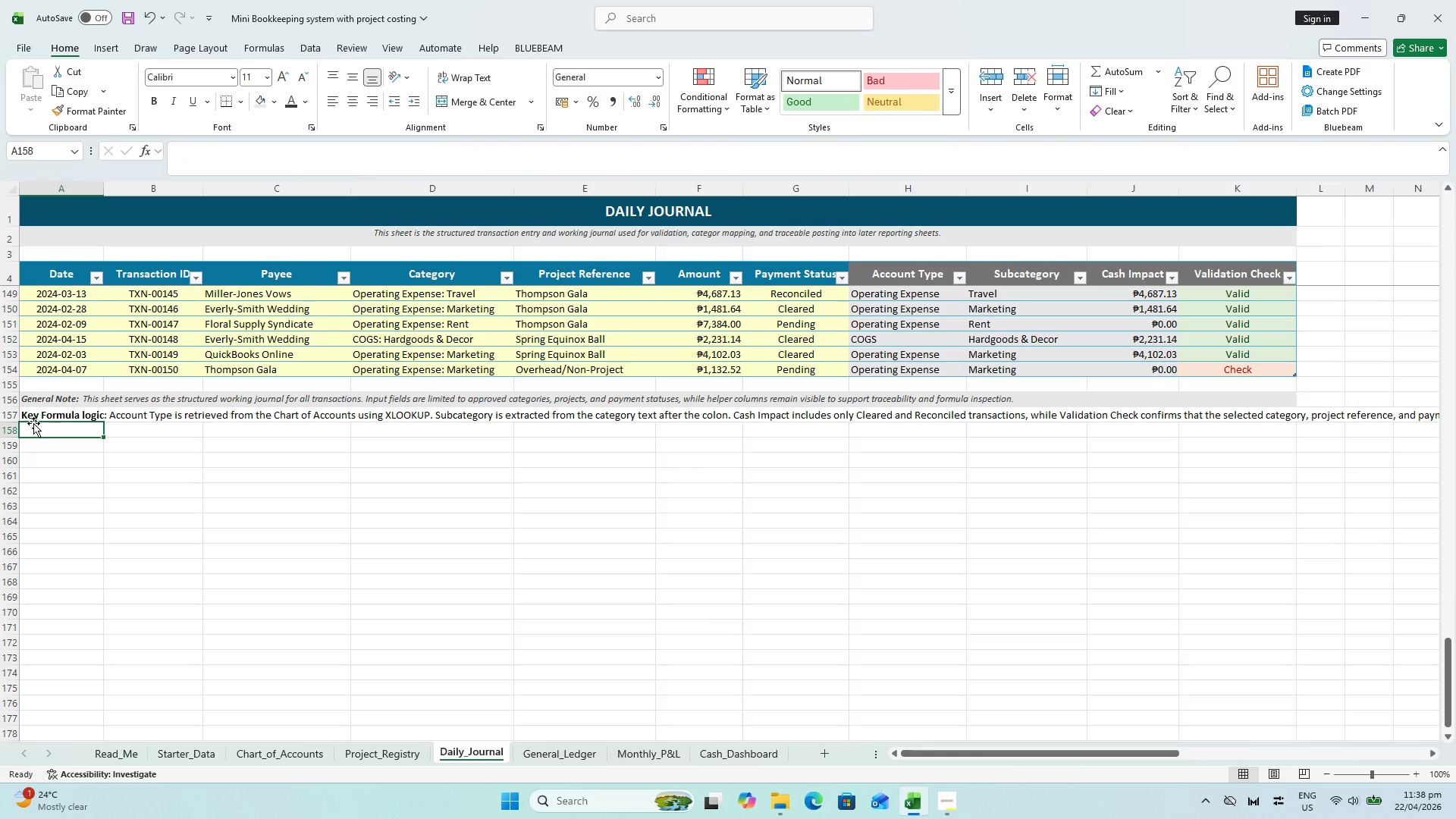 
left_click([34, 407])
 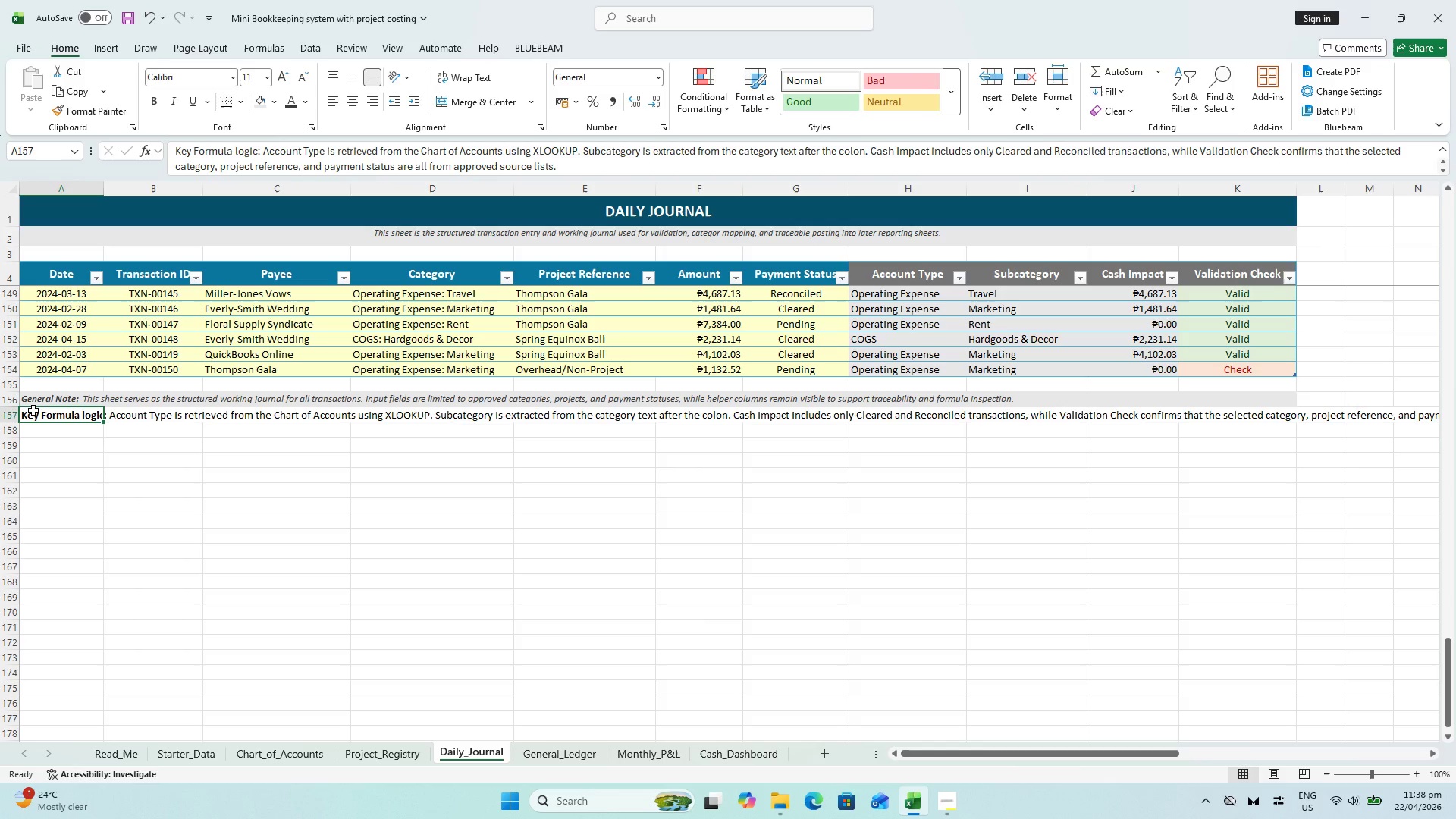 
left_click_drag(start_coordinate=[33, 410], to_coordinate=[1243, 424])
 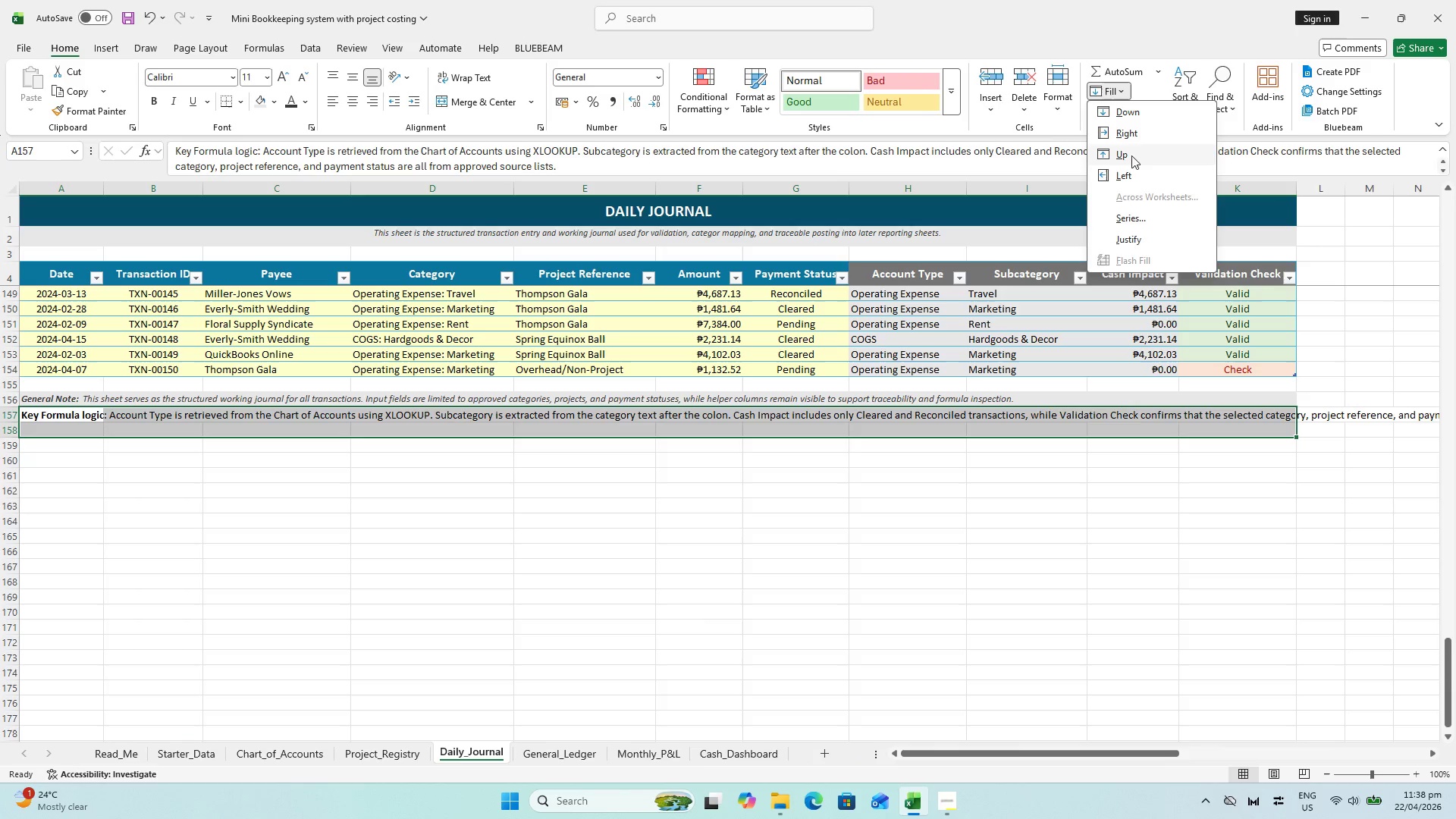 
left_click([1159, 237])
 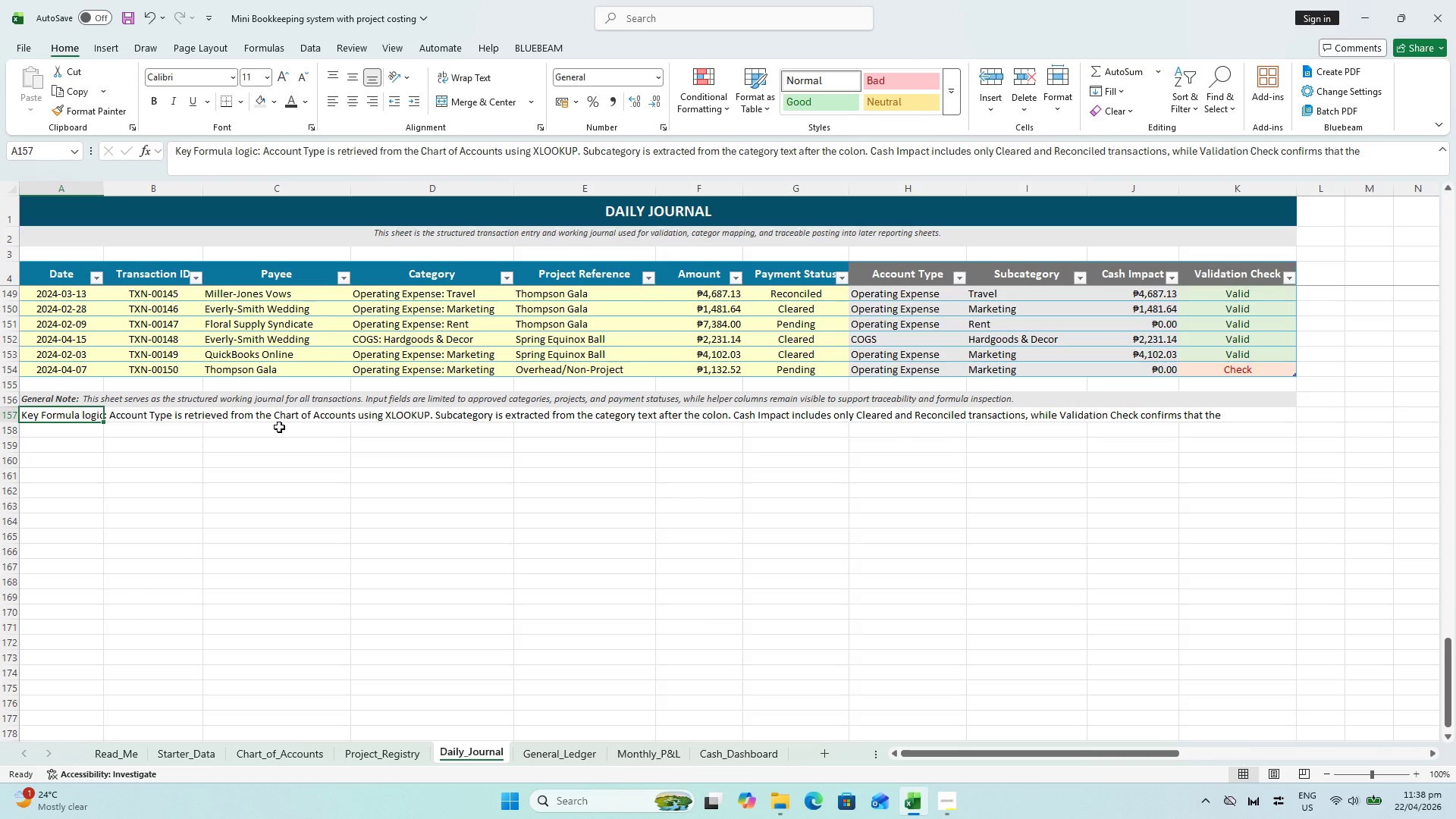 
left_click_drag(start_coordinate=[916, 748], to_coordinate=[849, 755])
 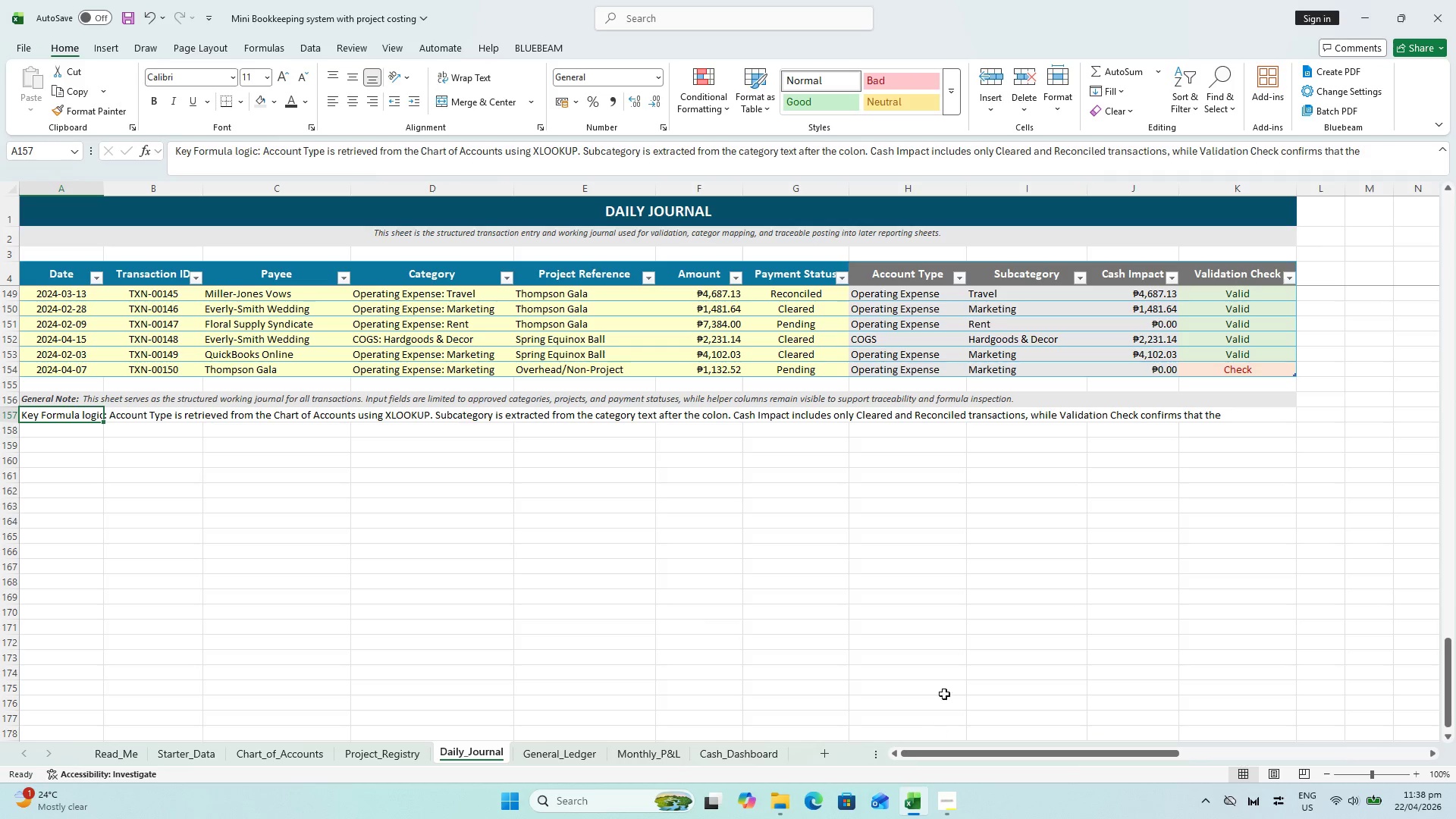 
key(Control+Z)
 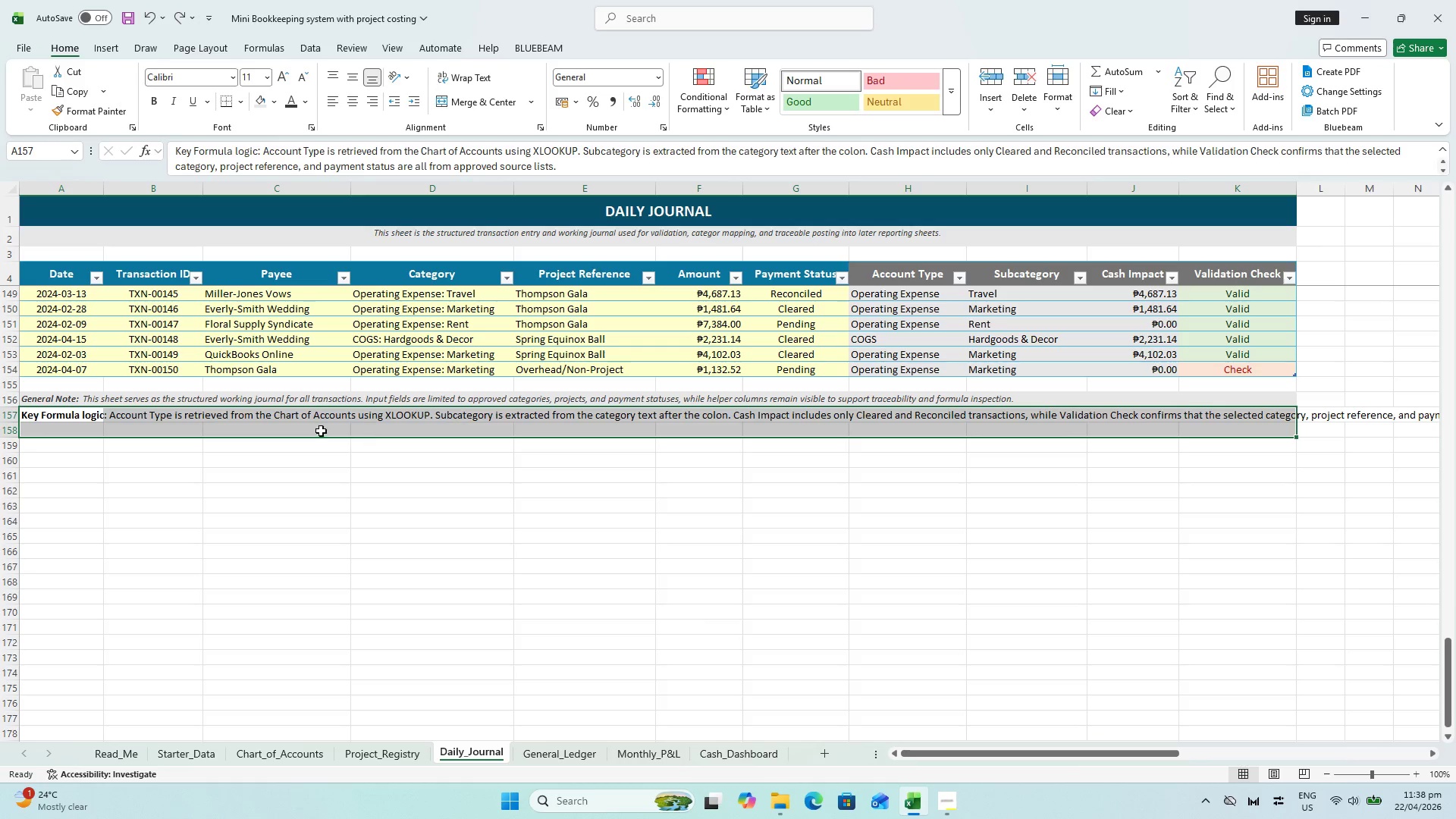 
wait(10.3)
 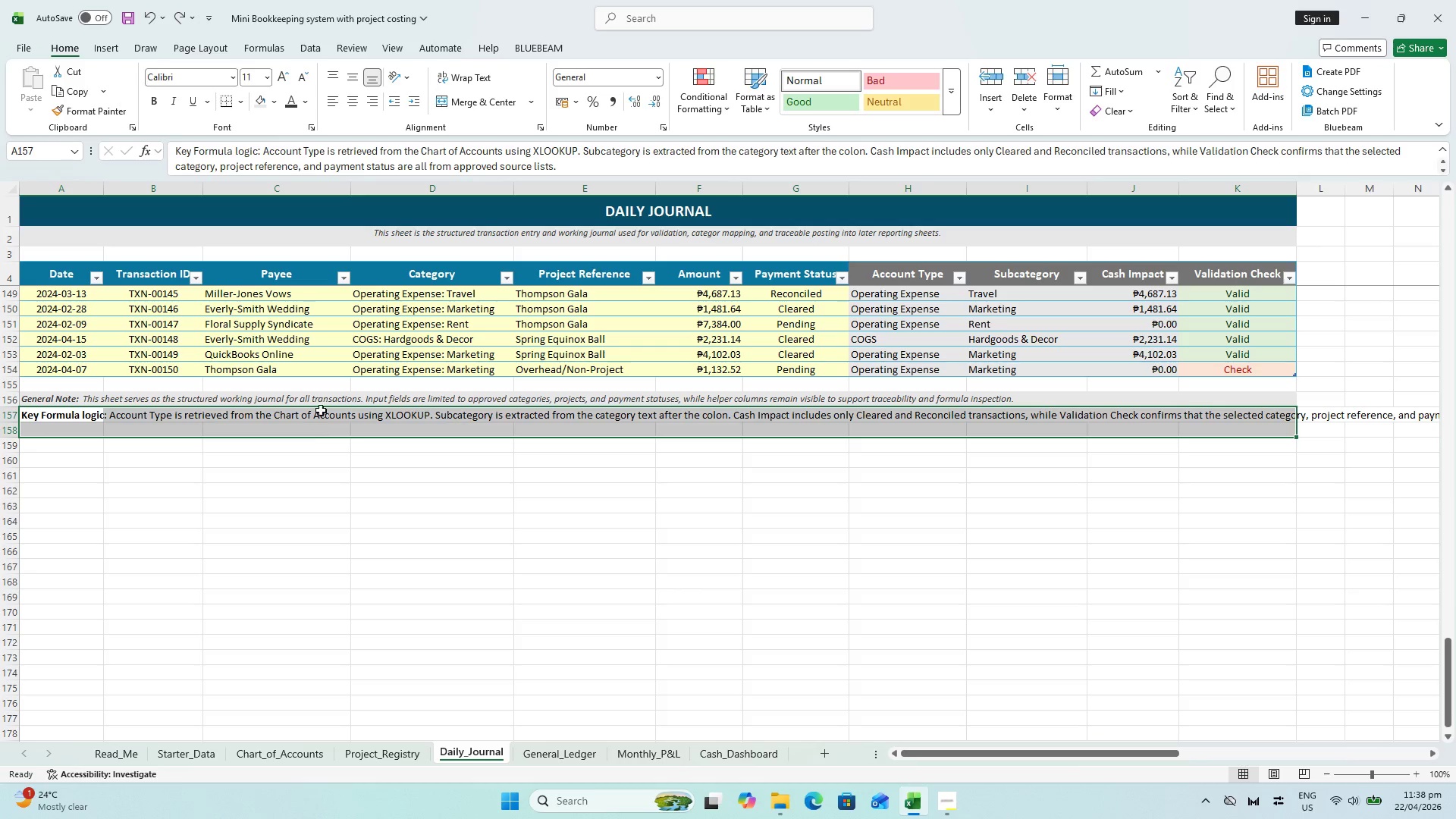 
key(Control+Z)
 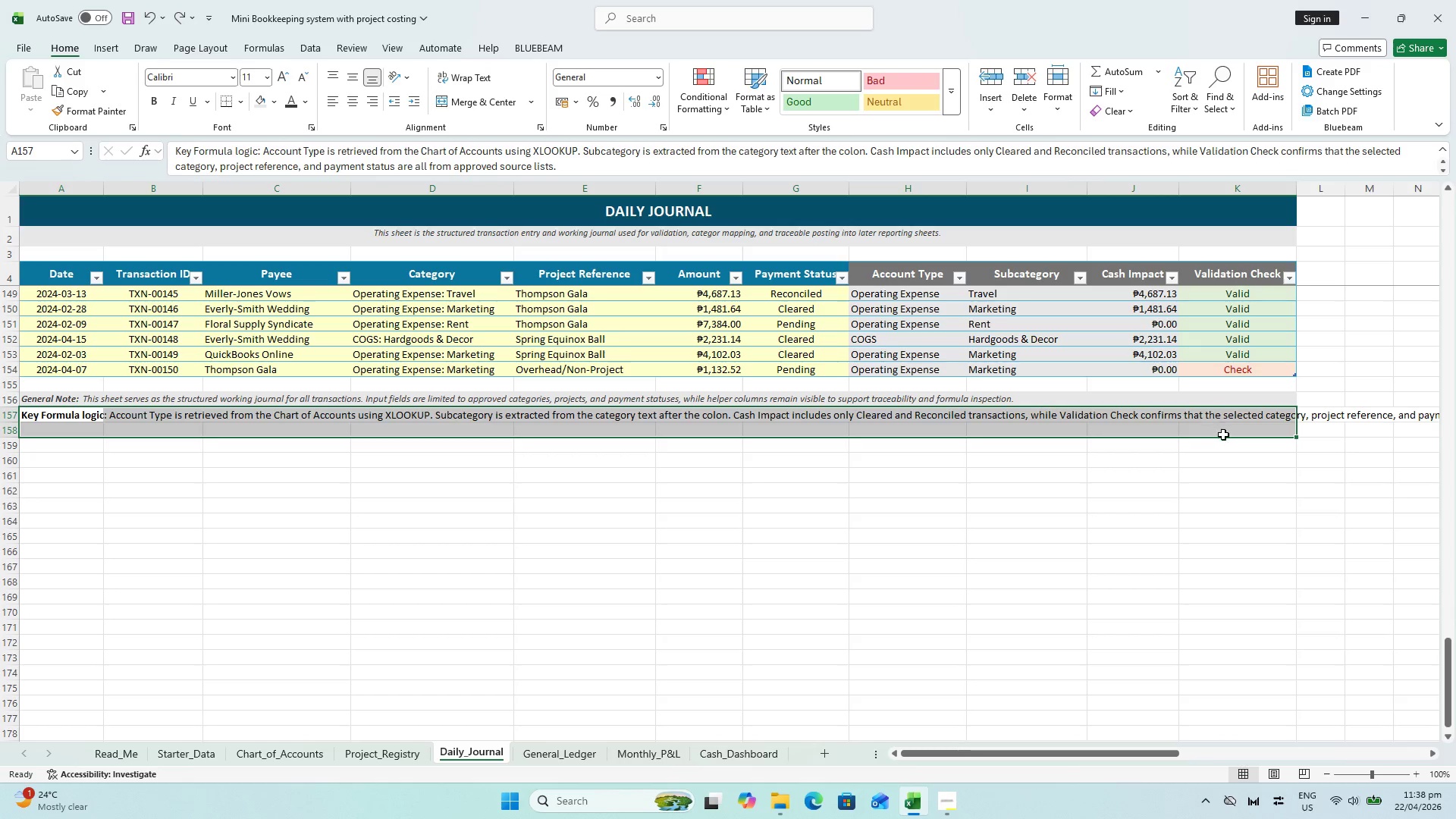 
hold_key(key=ShiftLeft, duration=0.58)
 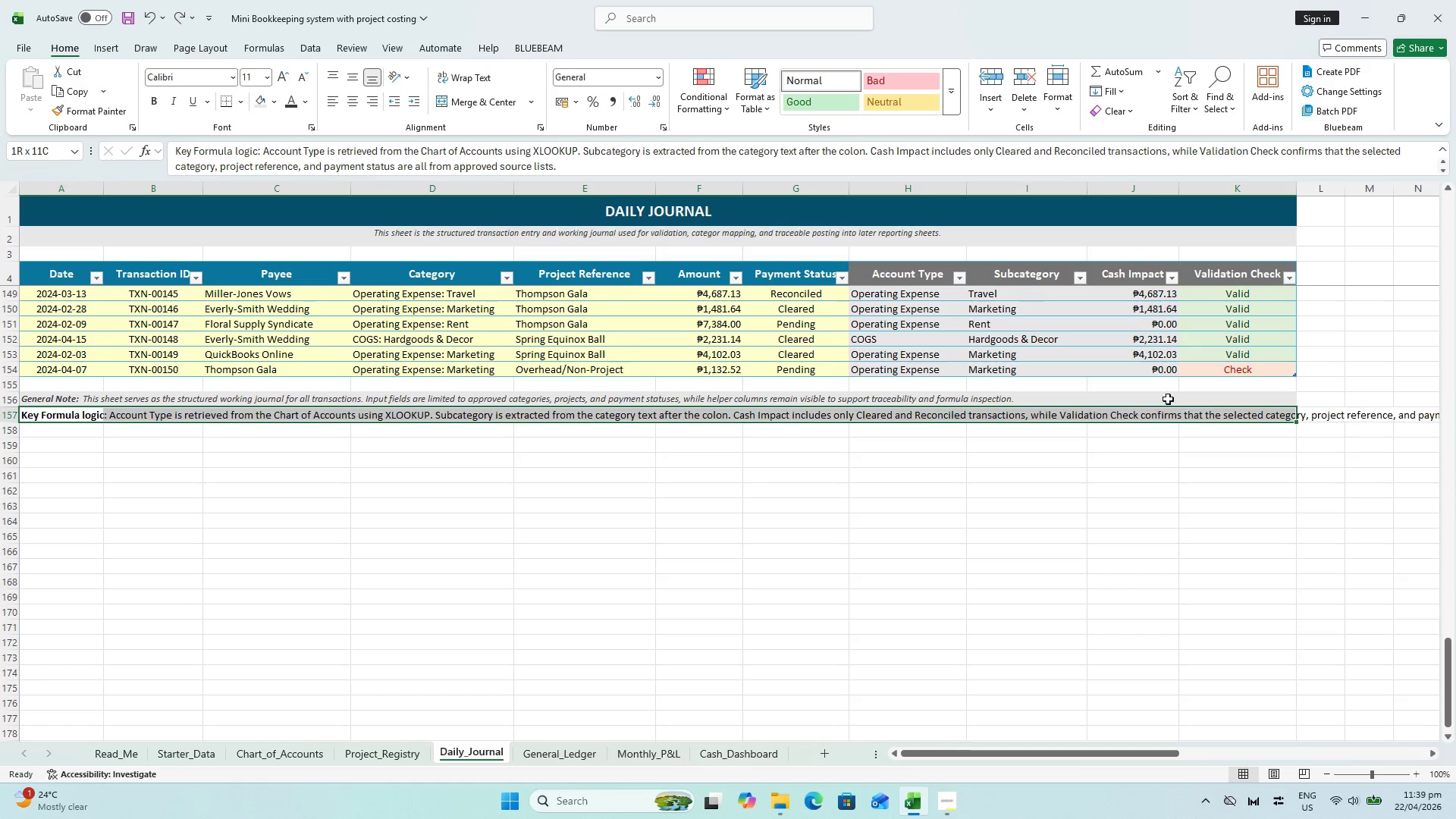 
key(Shift+ShiftLeft)
 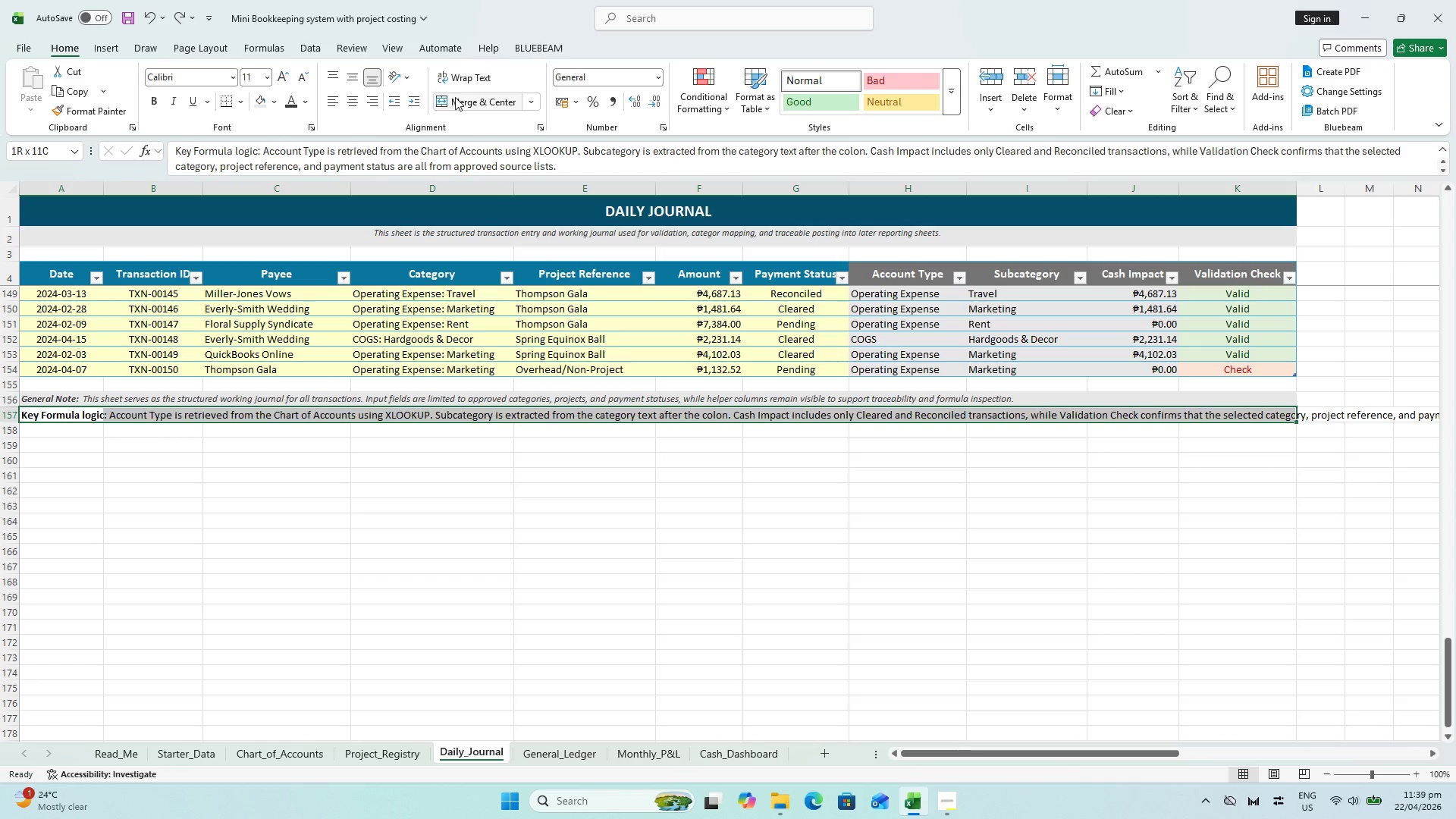 
left_click([455, 96])
 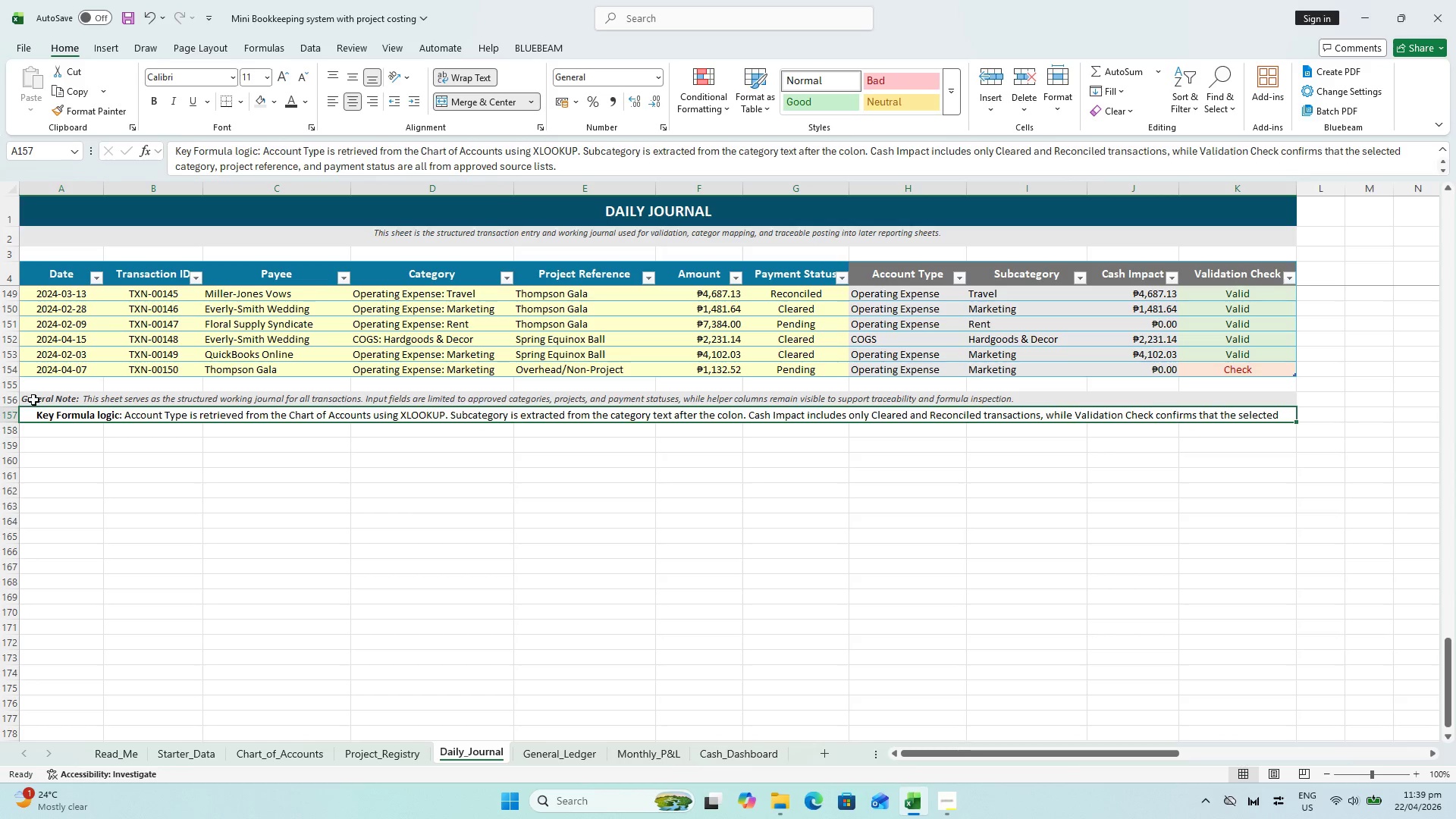 
double_click([10, 422])
 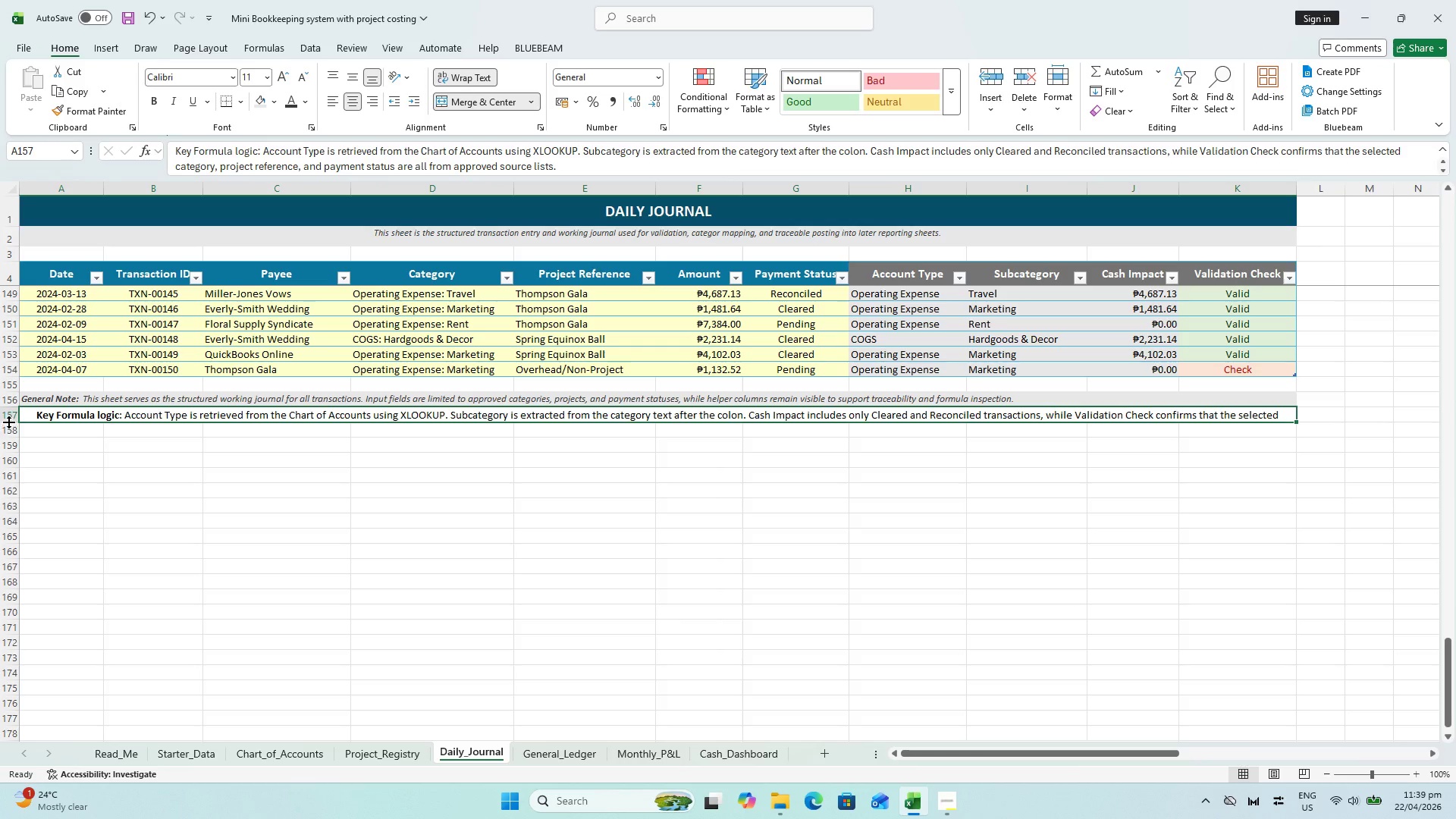 
left_click_drag(start_coordinate=[10, 419], to_coordinate=[17, 435])
 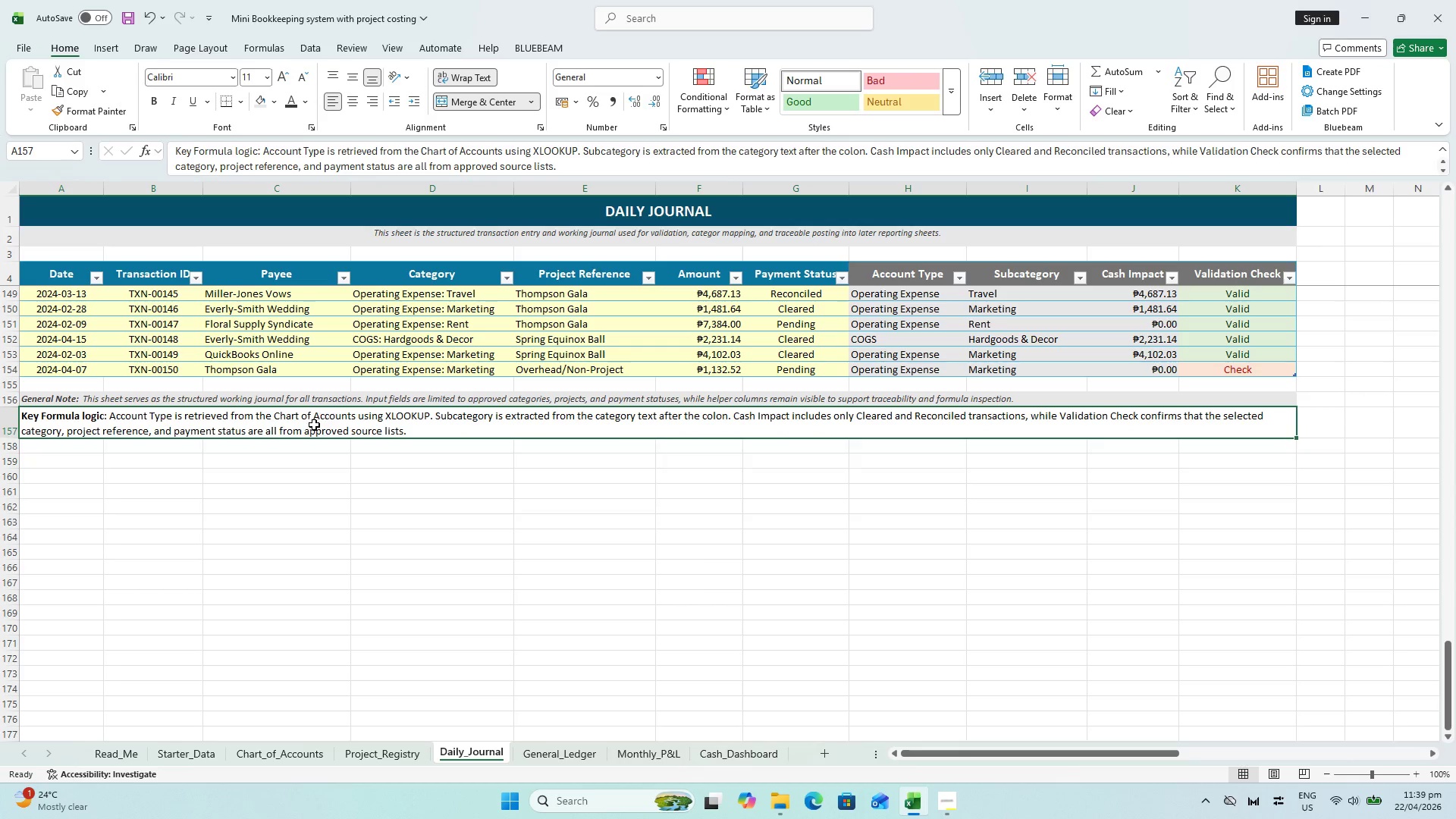 
wait(8.34)
 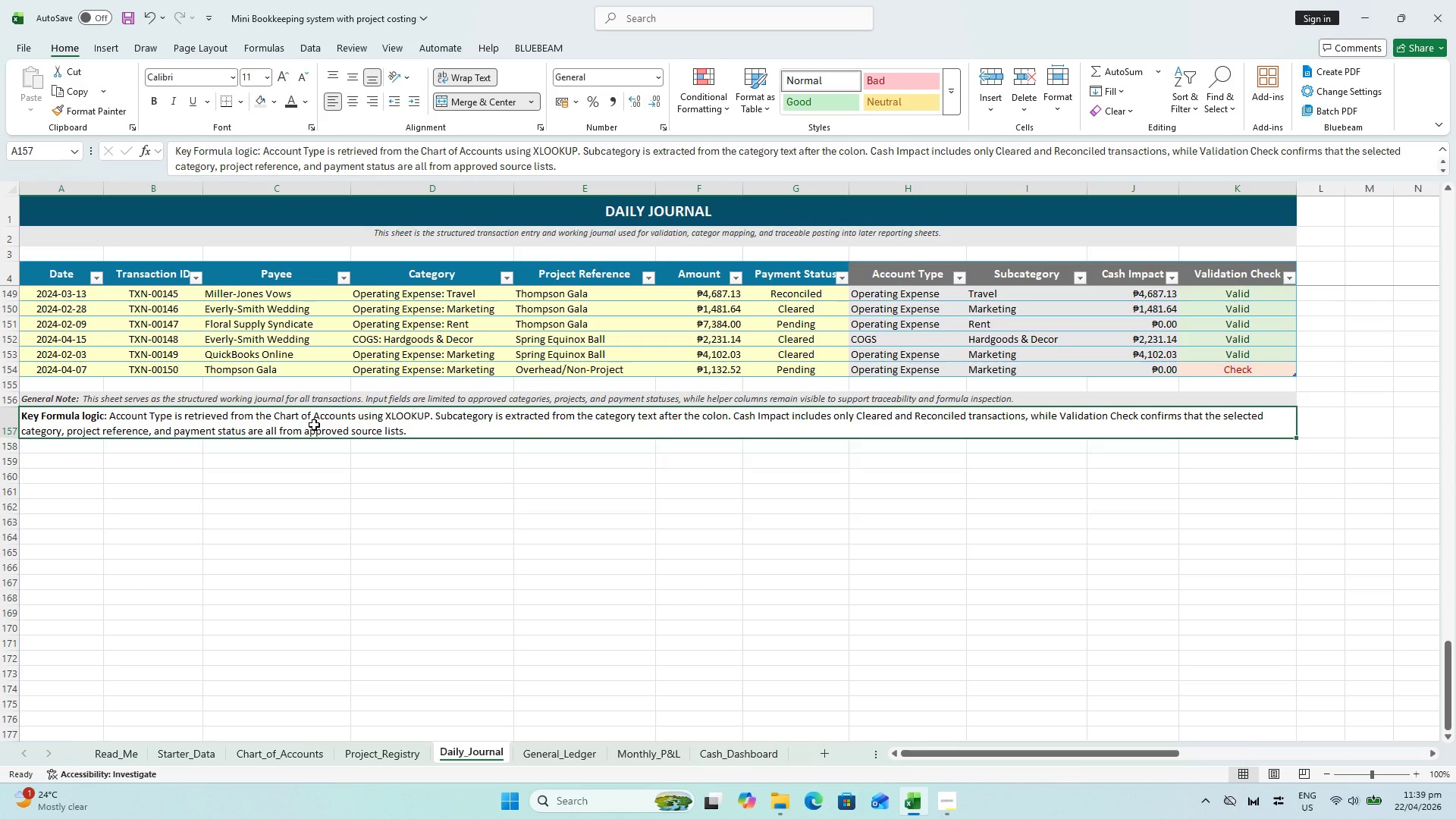 
left_click([168, 102])
 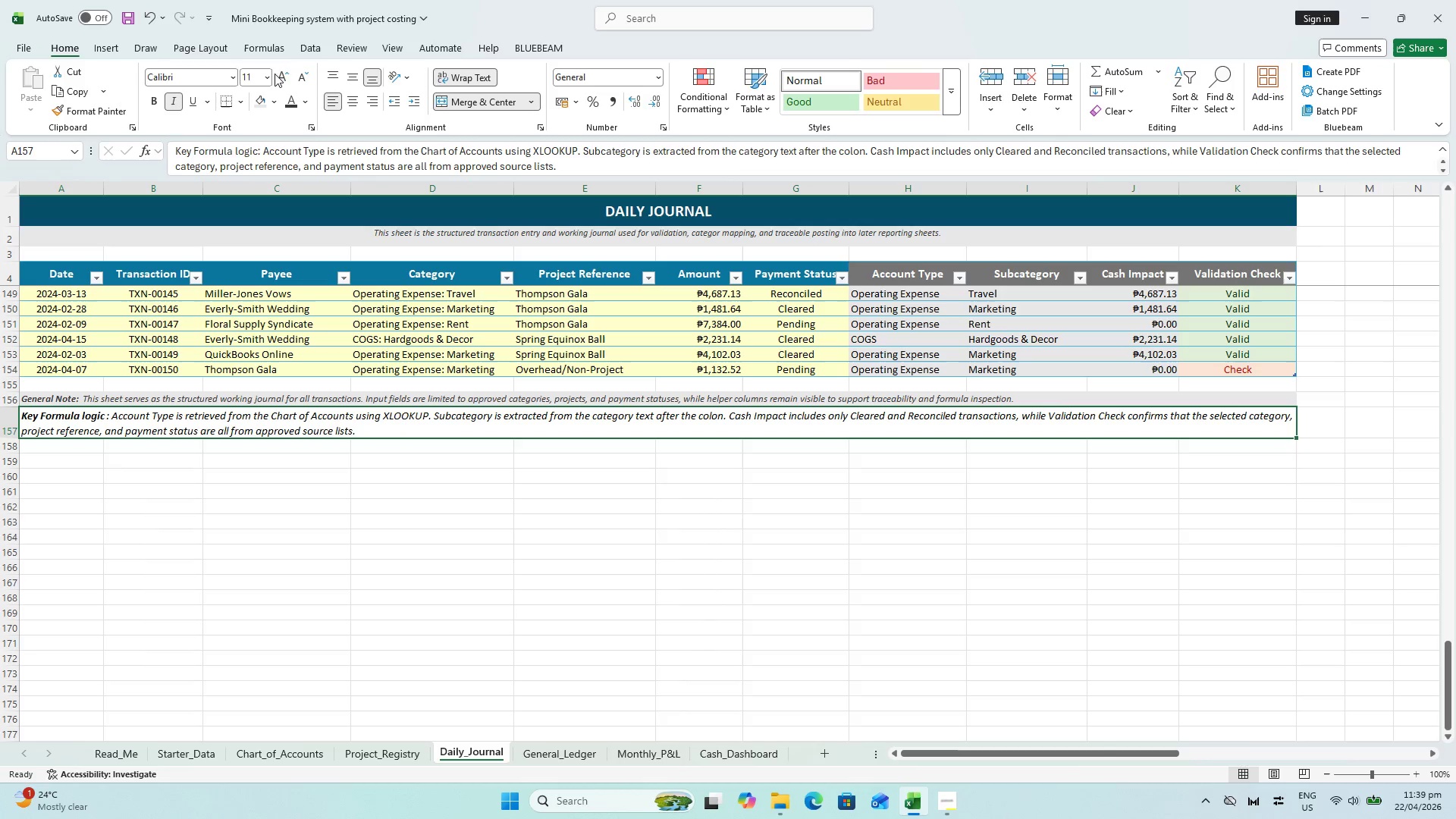 
left_click([309, 76])
 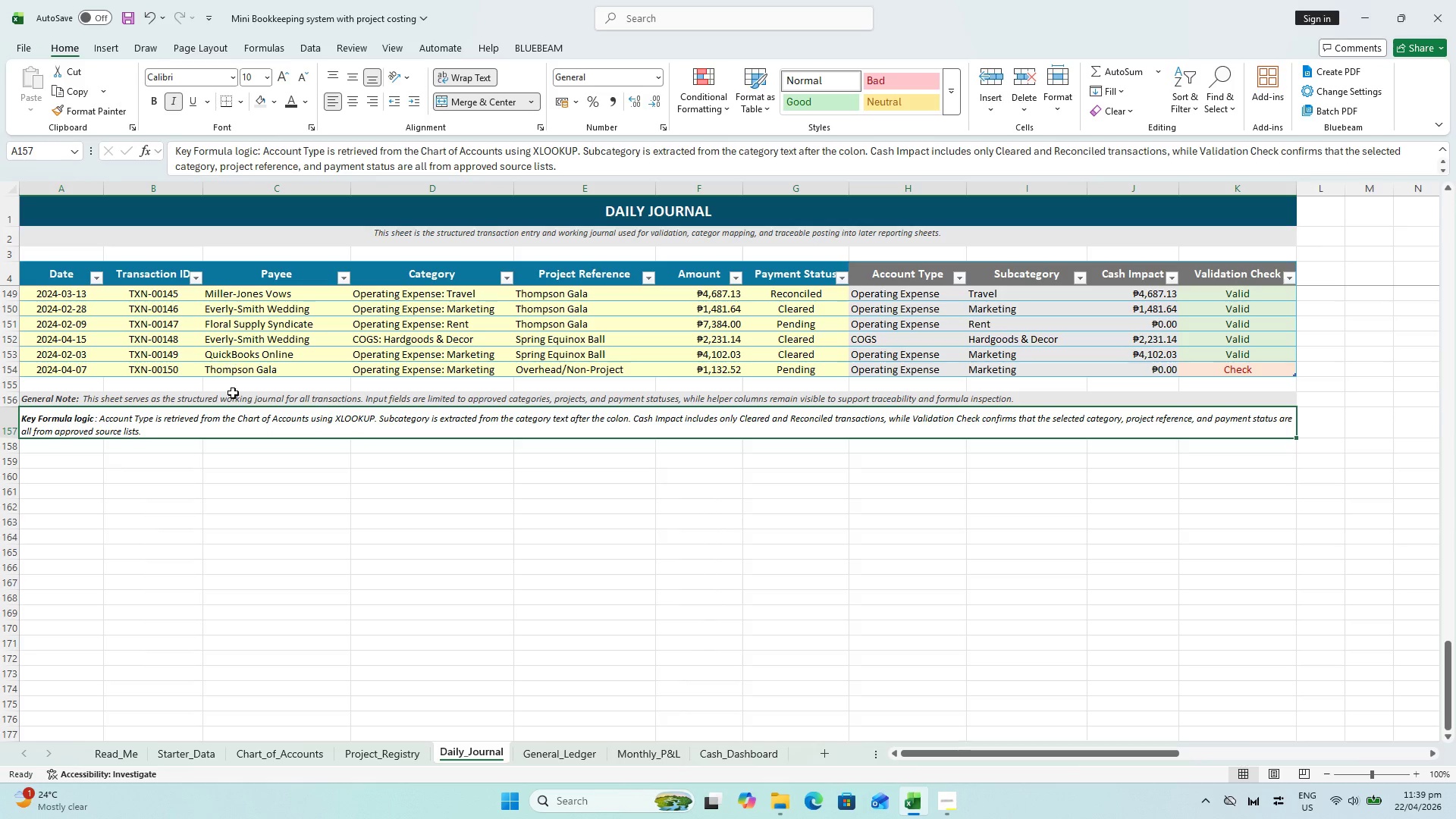 
left_click([235, 401])
 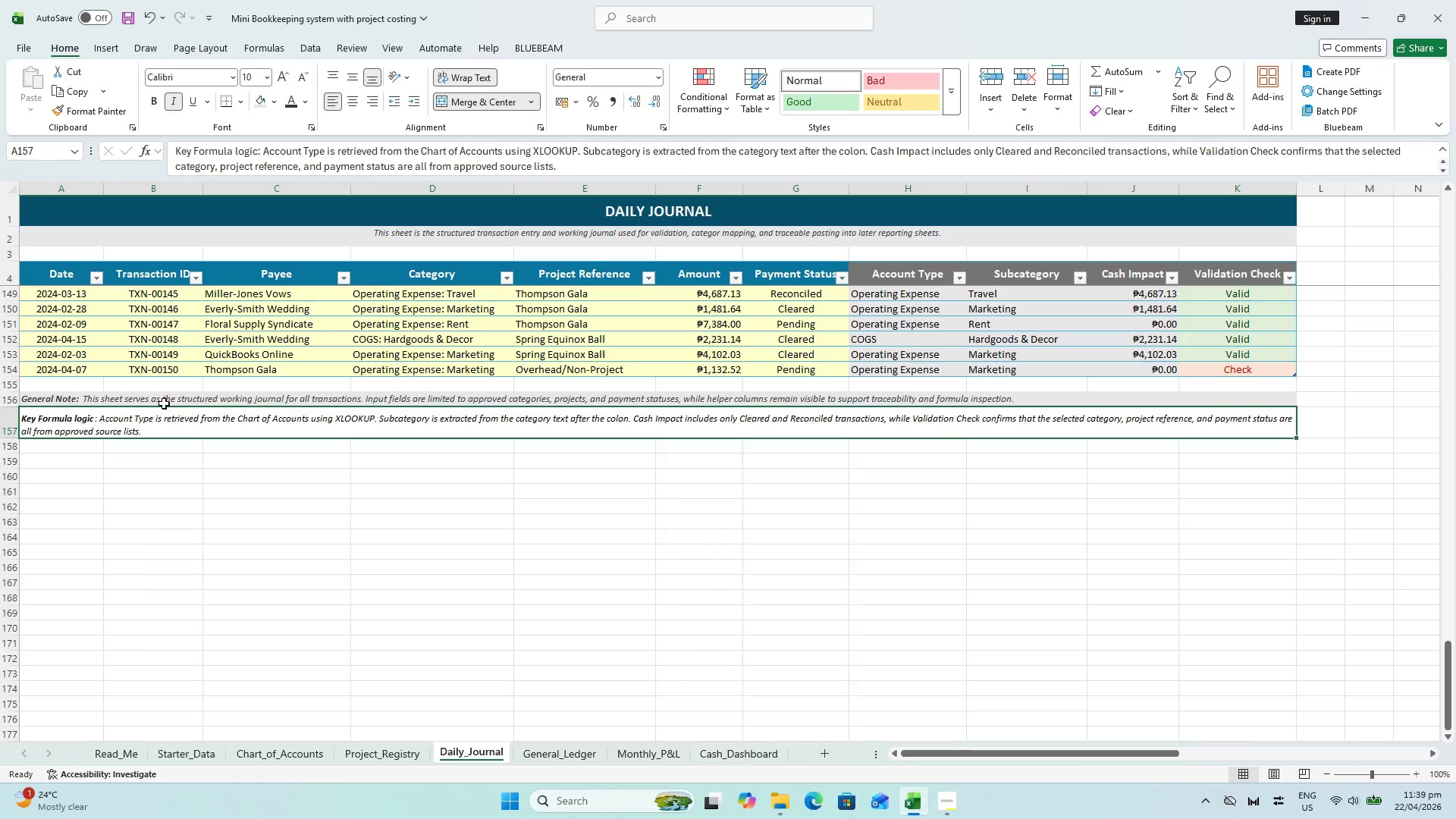 
left_click([63, 397])
 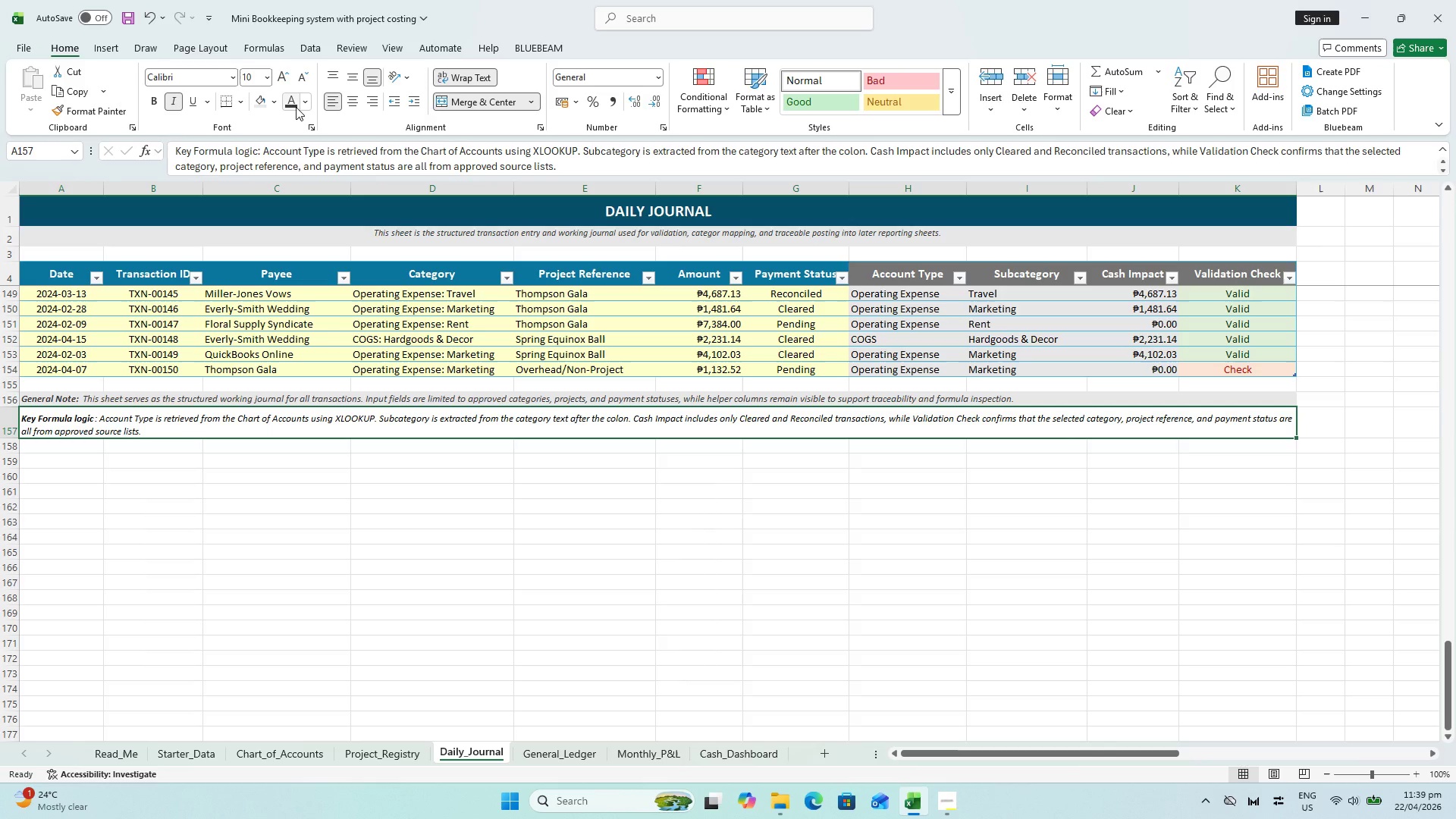 
left_click([253, 104])
 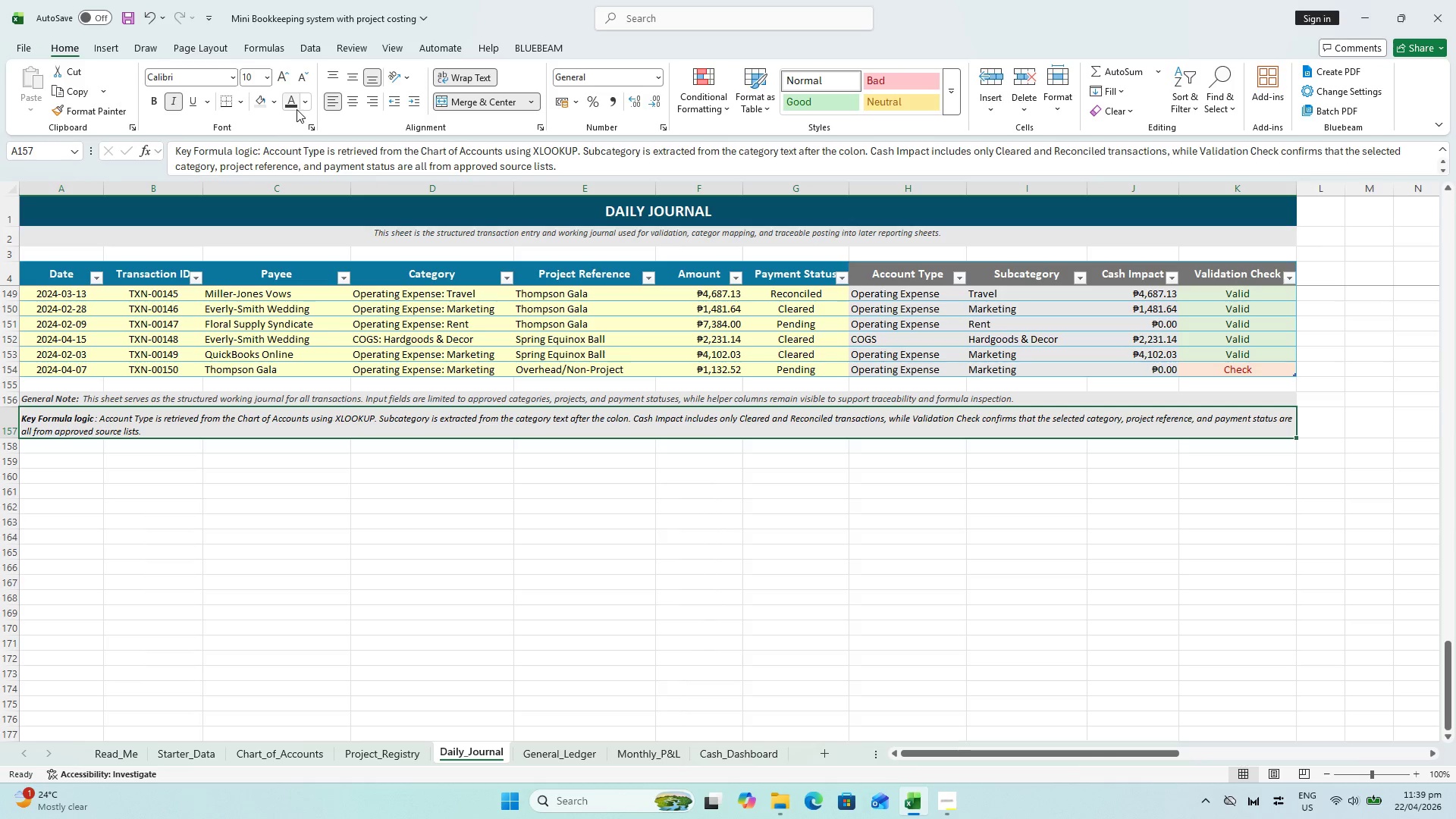 
left_click([302, 108])
 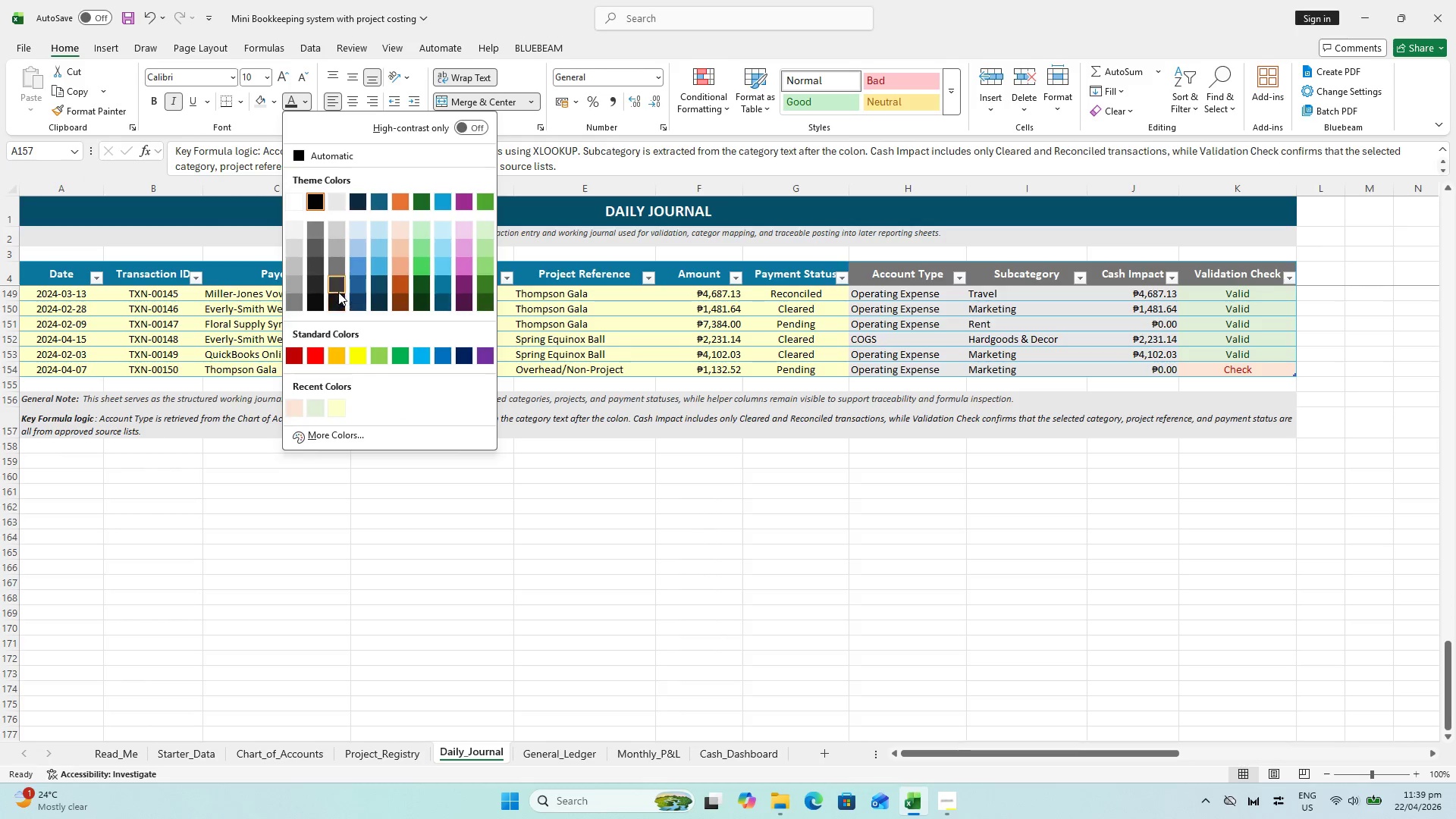 
left_click([334, 287])
 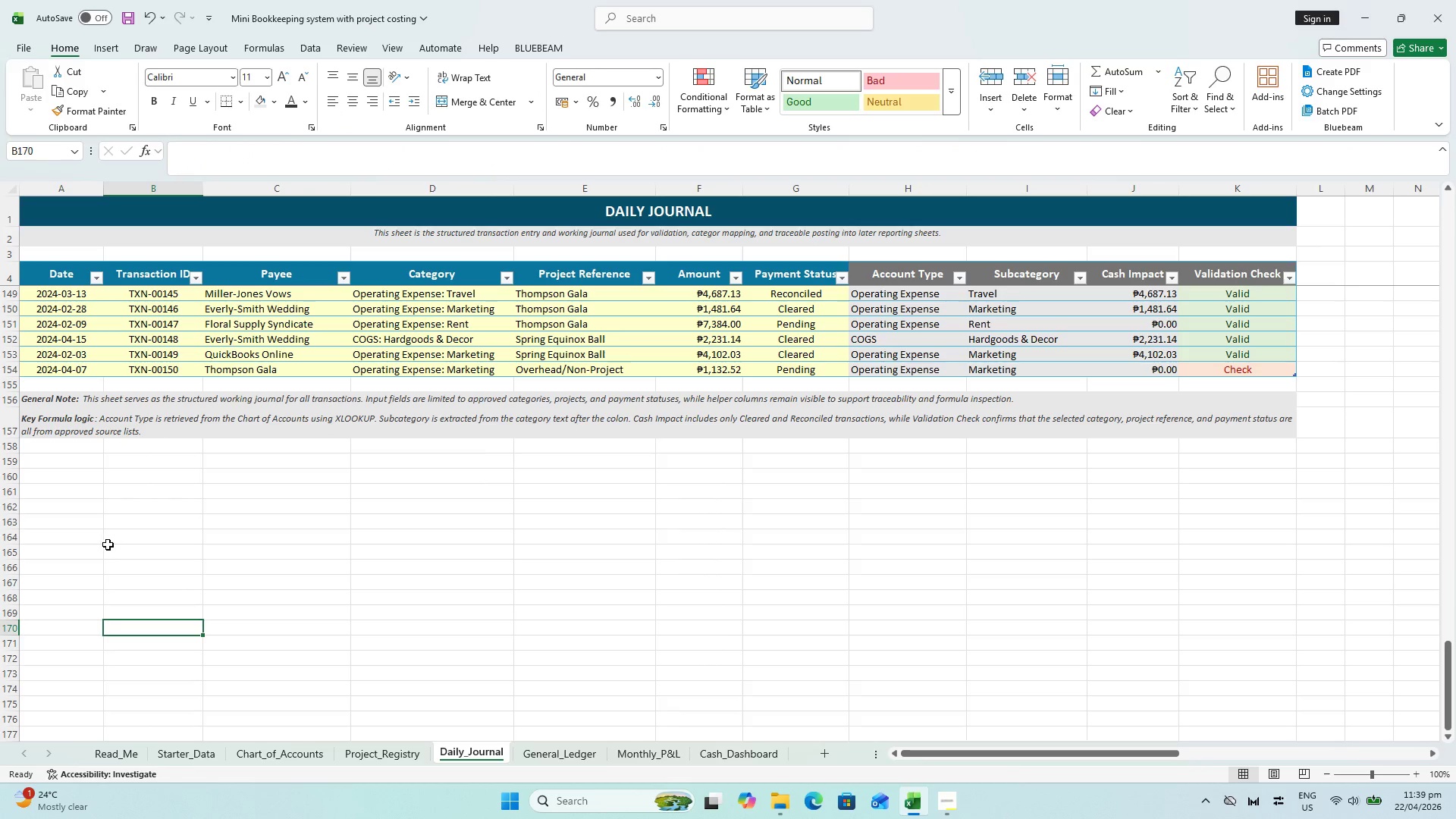 
key(Control+S)
 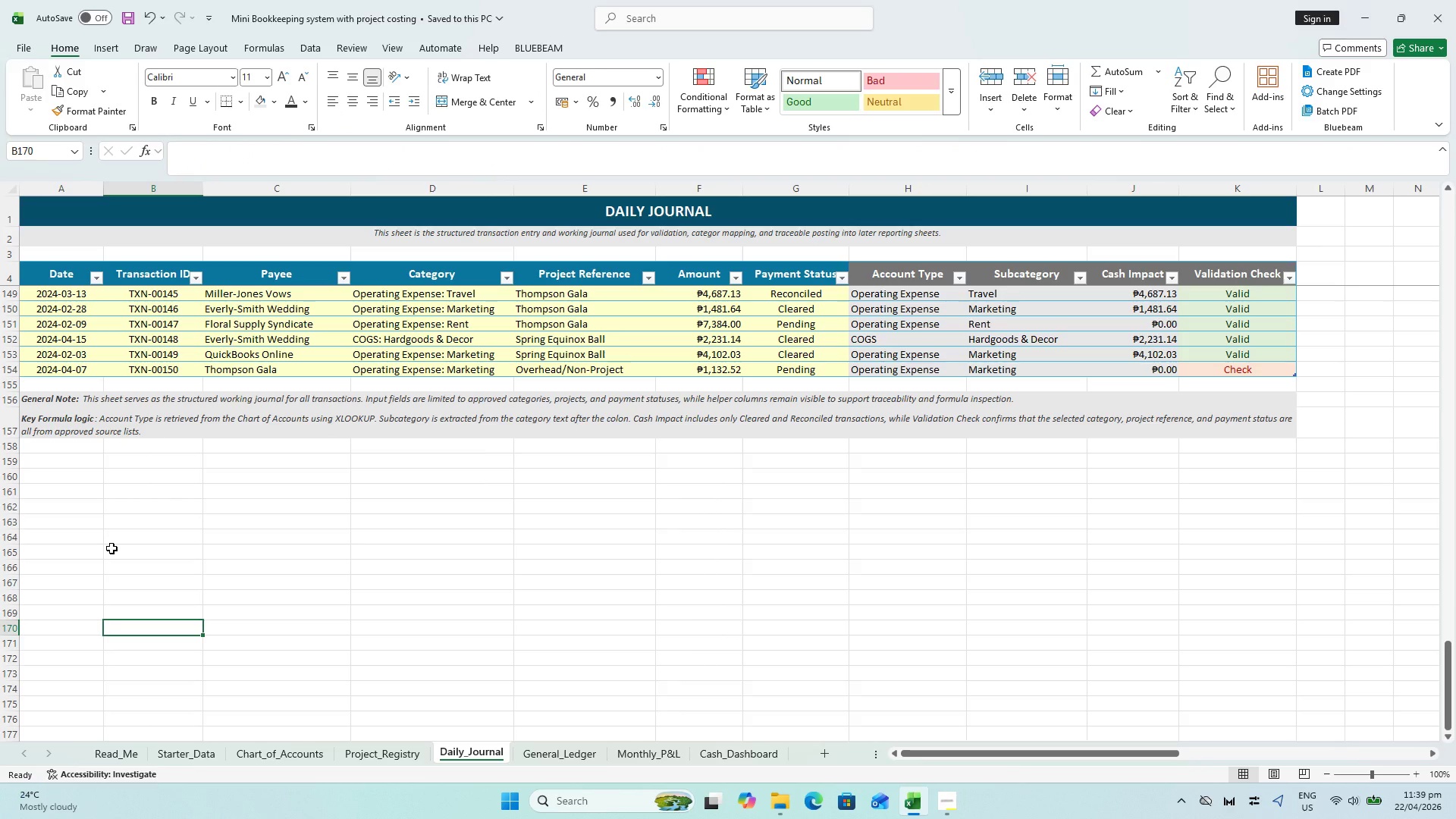 
wait(12.08)
 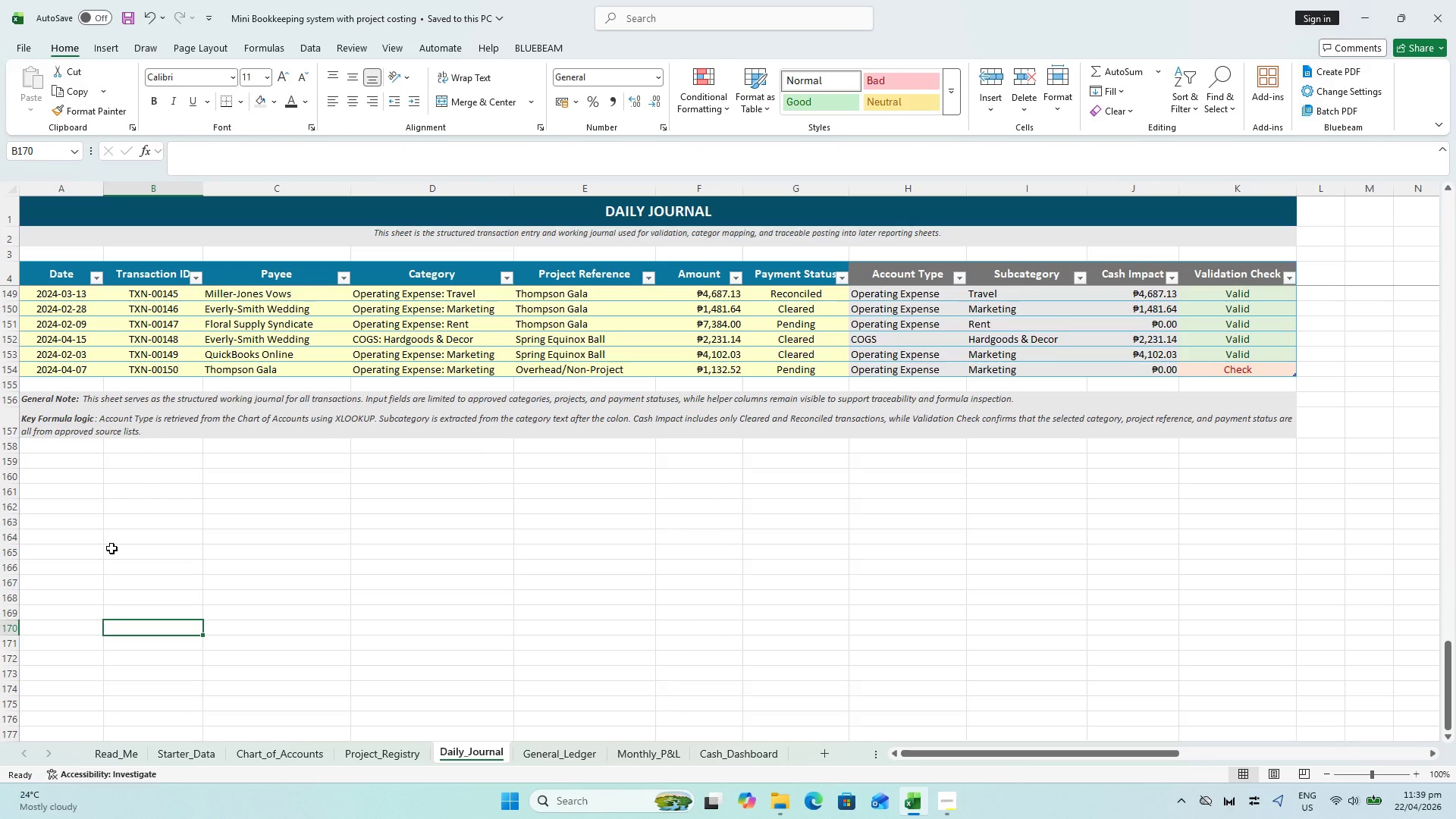 
scroll: coordinate [212, 485], scroll_direction: up, amount: 9.0
 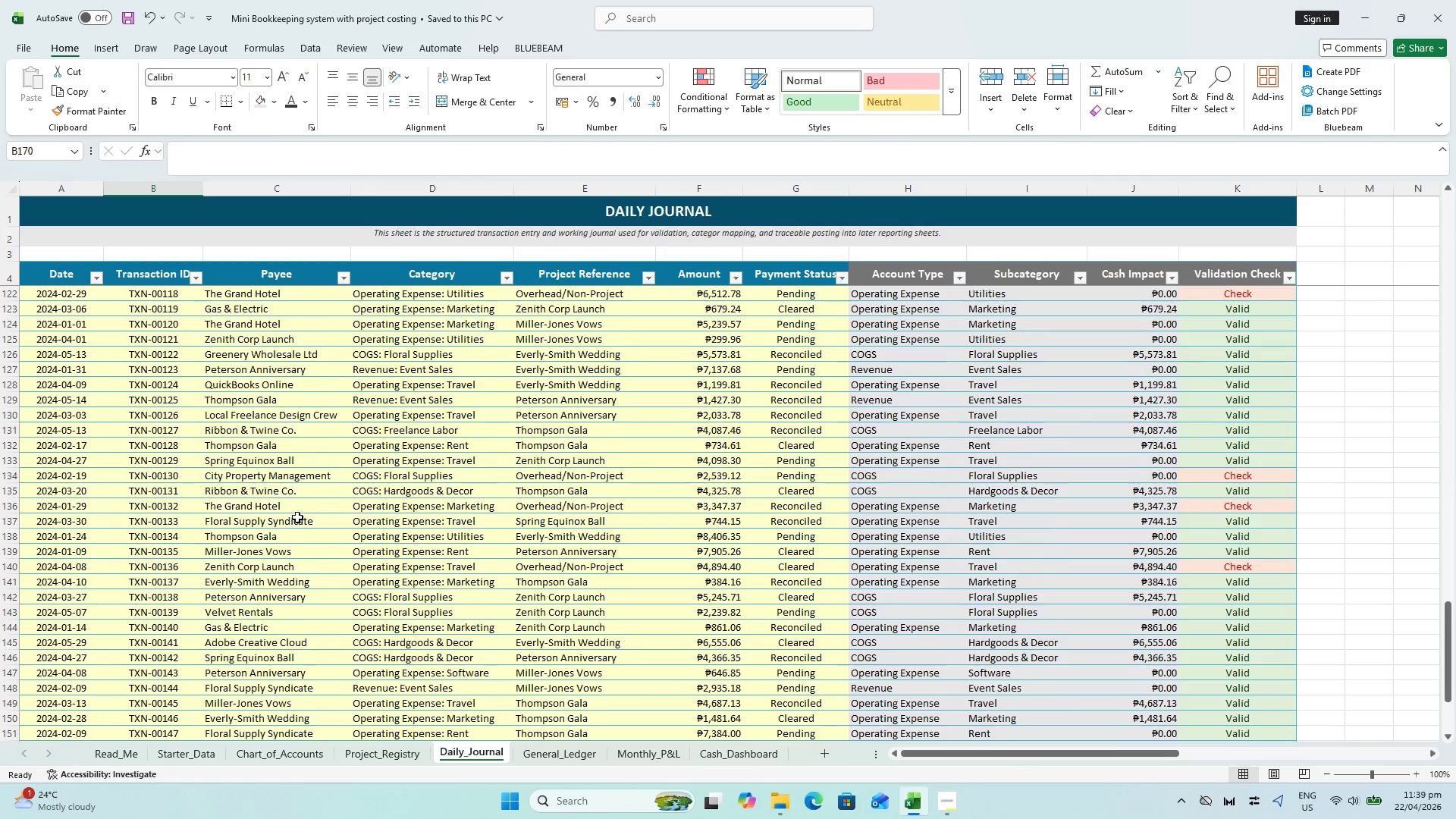 
scroll: coordinate [299, 517], scroll_direction: down, amount: 4.0
 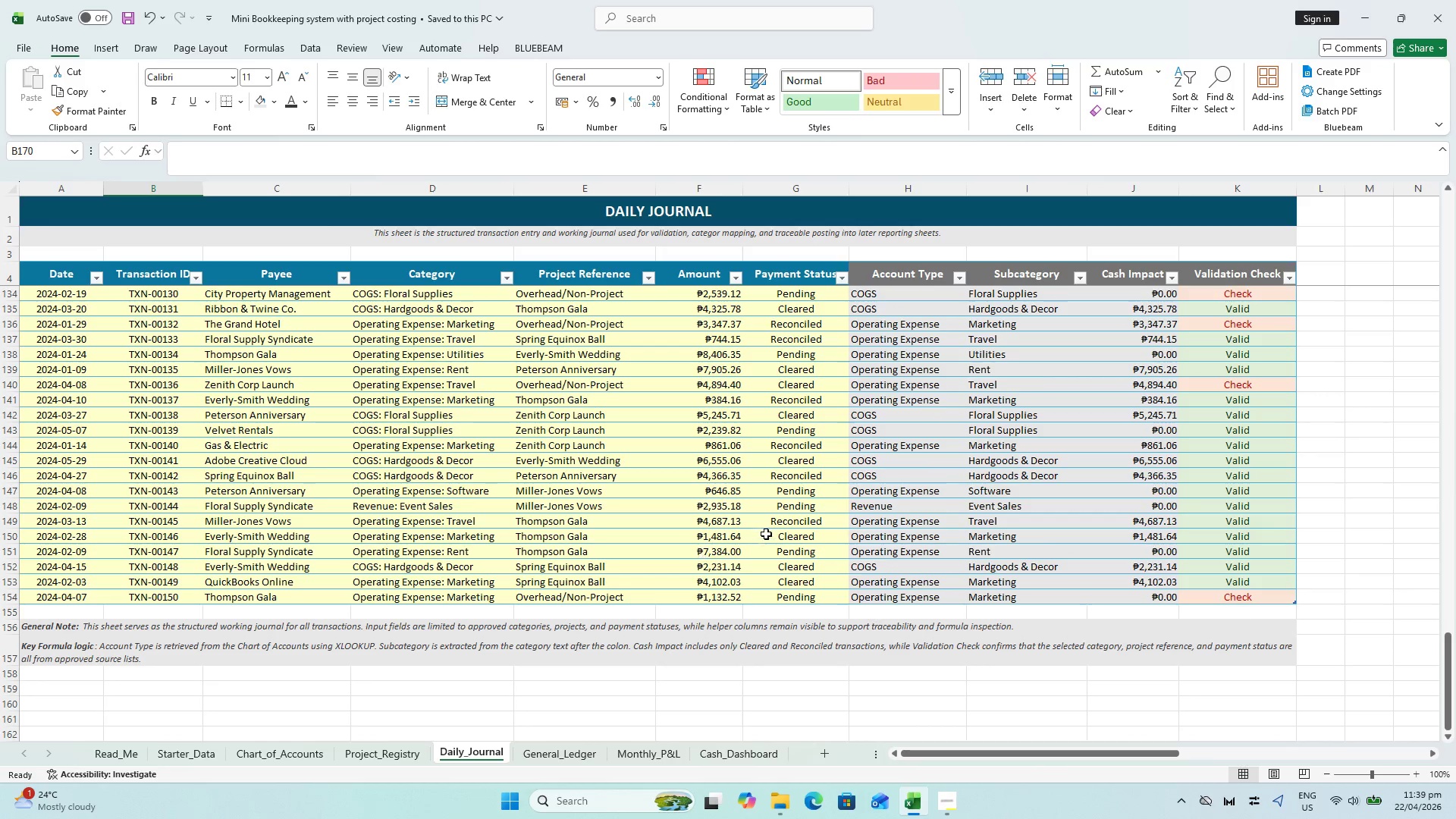 
scroll: coordinate [796, 526], scroll_direction: up, amount: 12.0
 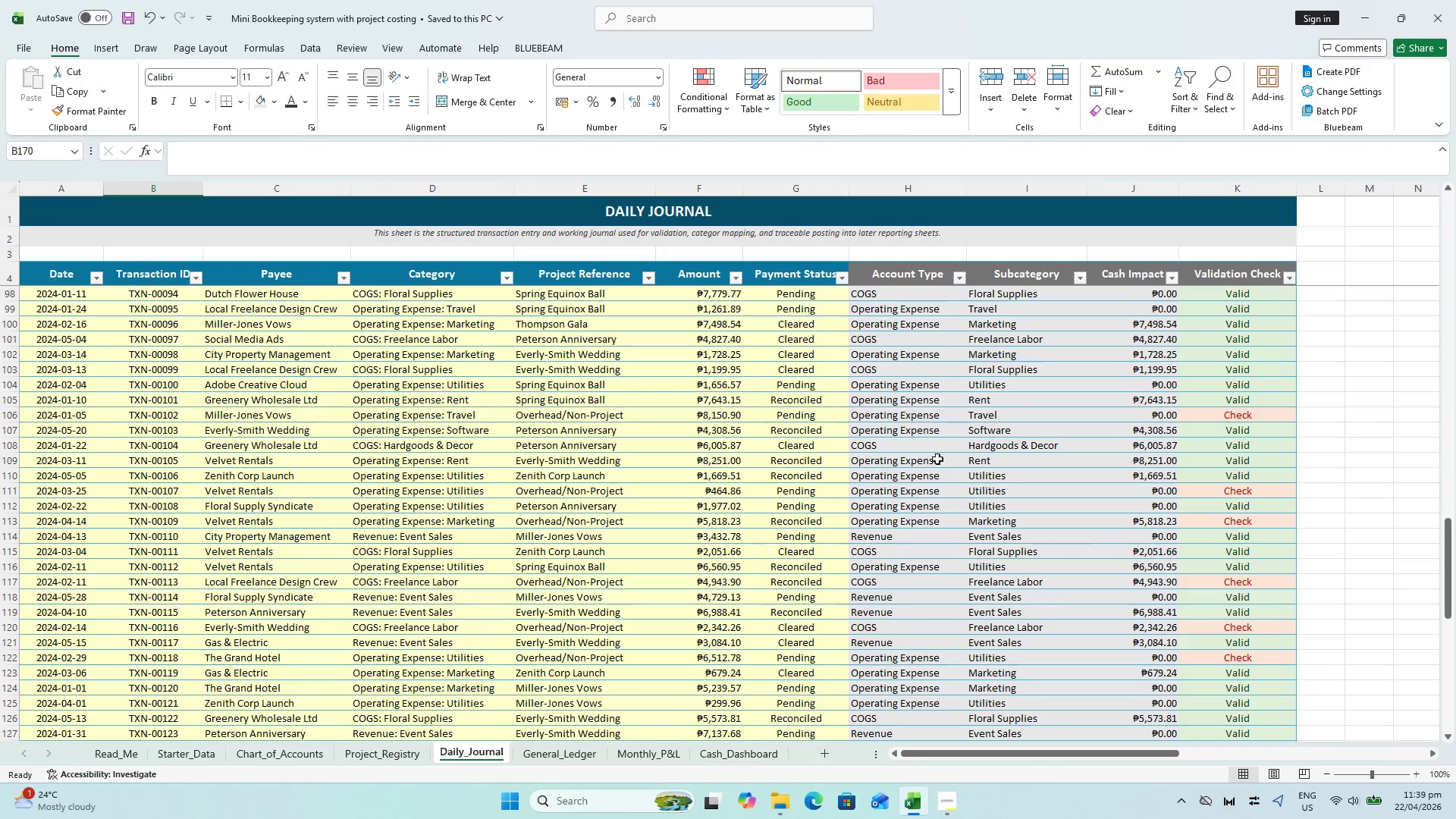 
left_click([977, 449])
 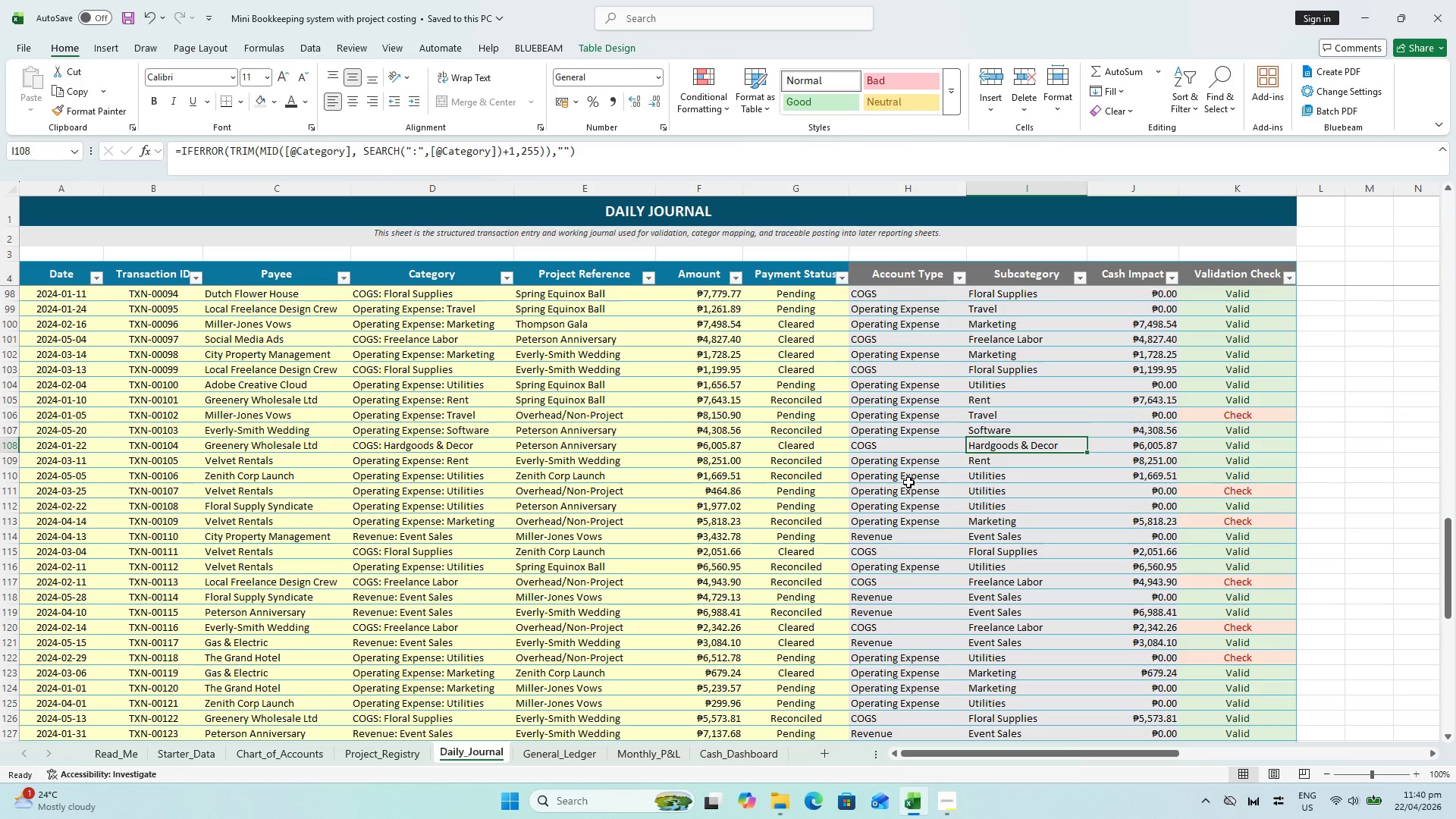 
wait(23.39)
 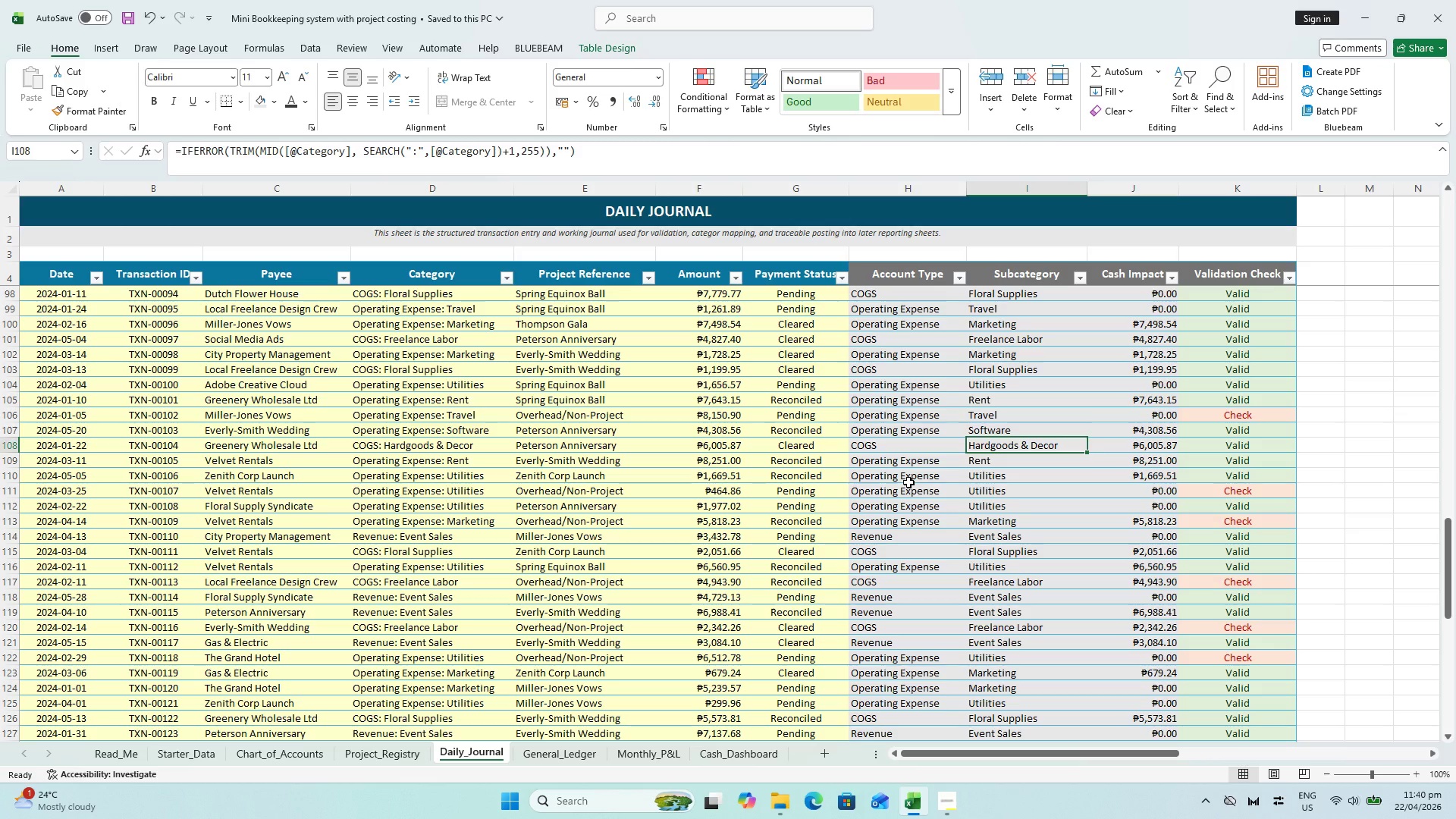 
key(Alt+AltLeft)
 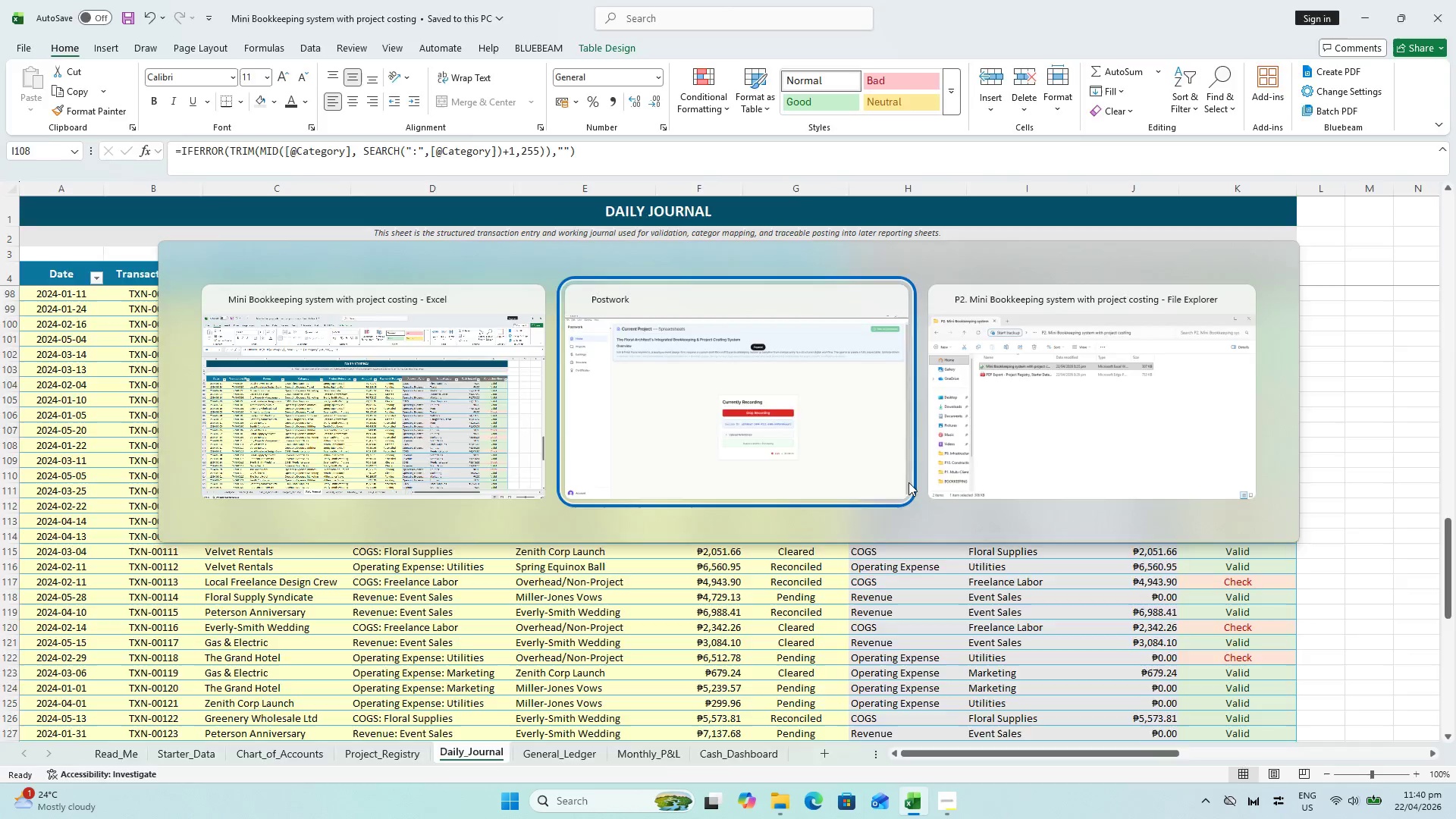 
key(Alt+Tab)